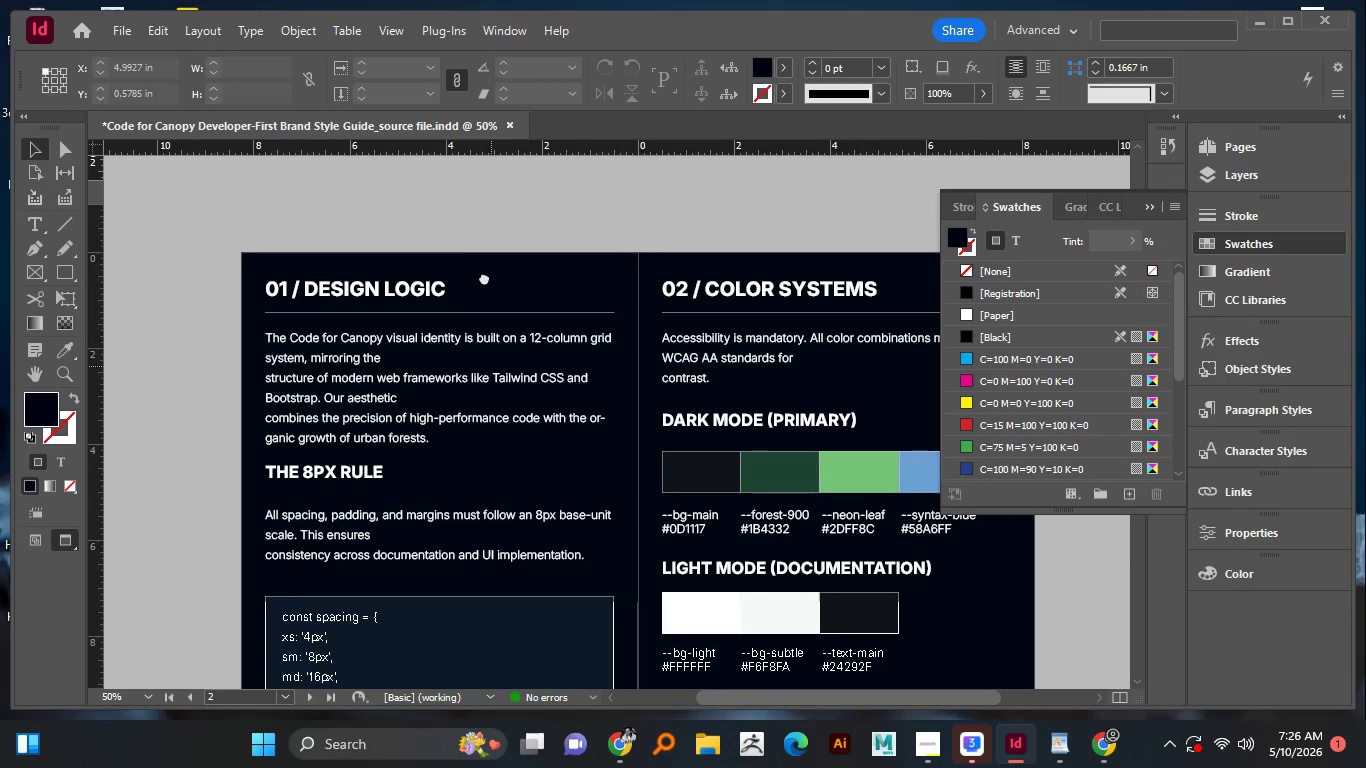 
left_click_drag(start_coordinate=[491, 363], to_coordinate=[484, 277])
 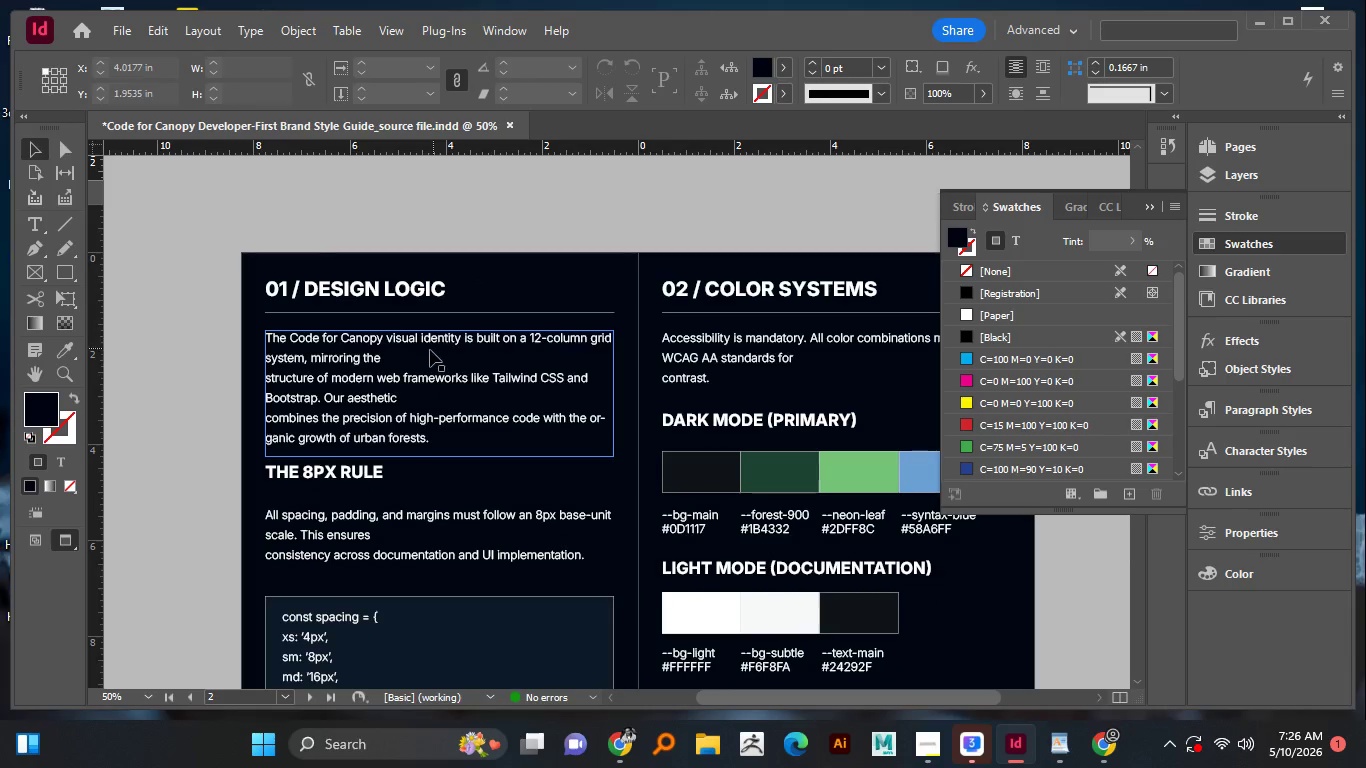 
key(Space)
 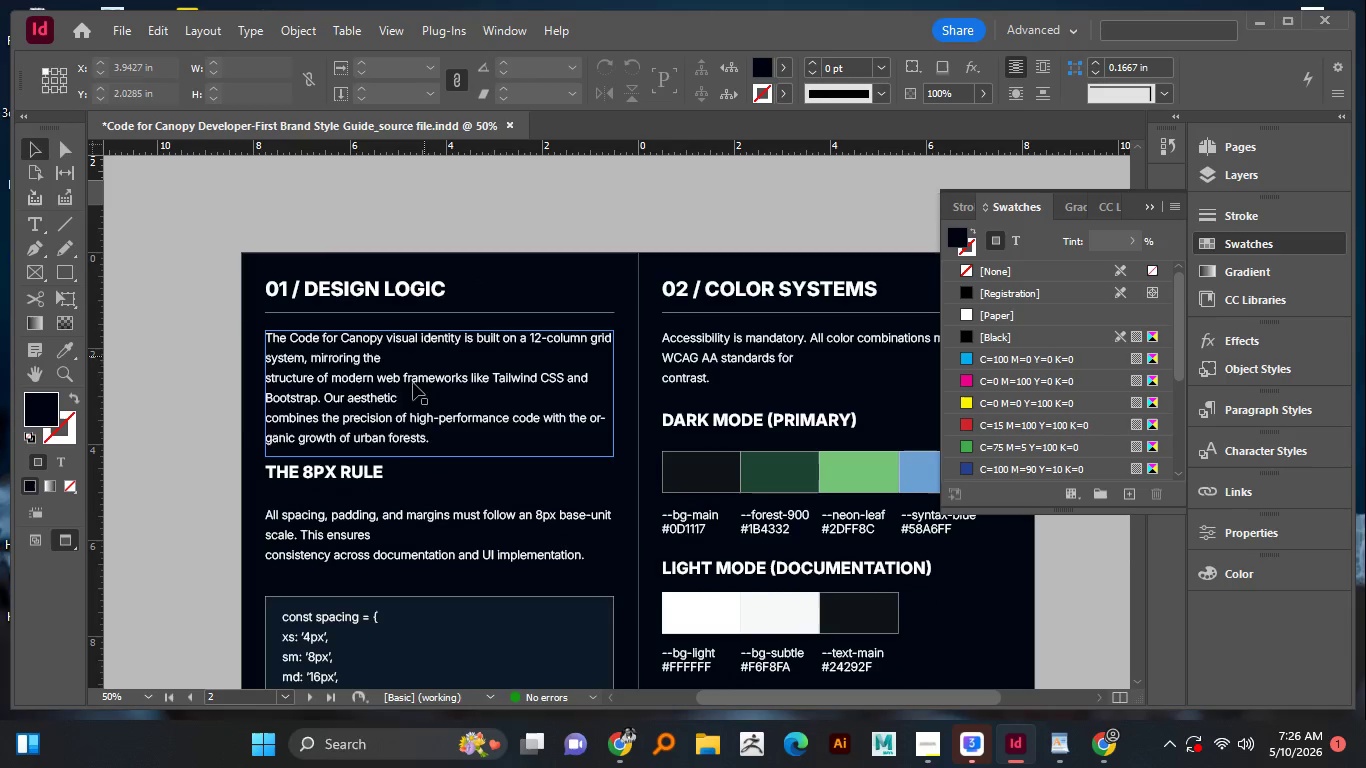 
key(Space)
 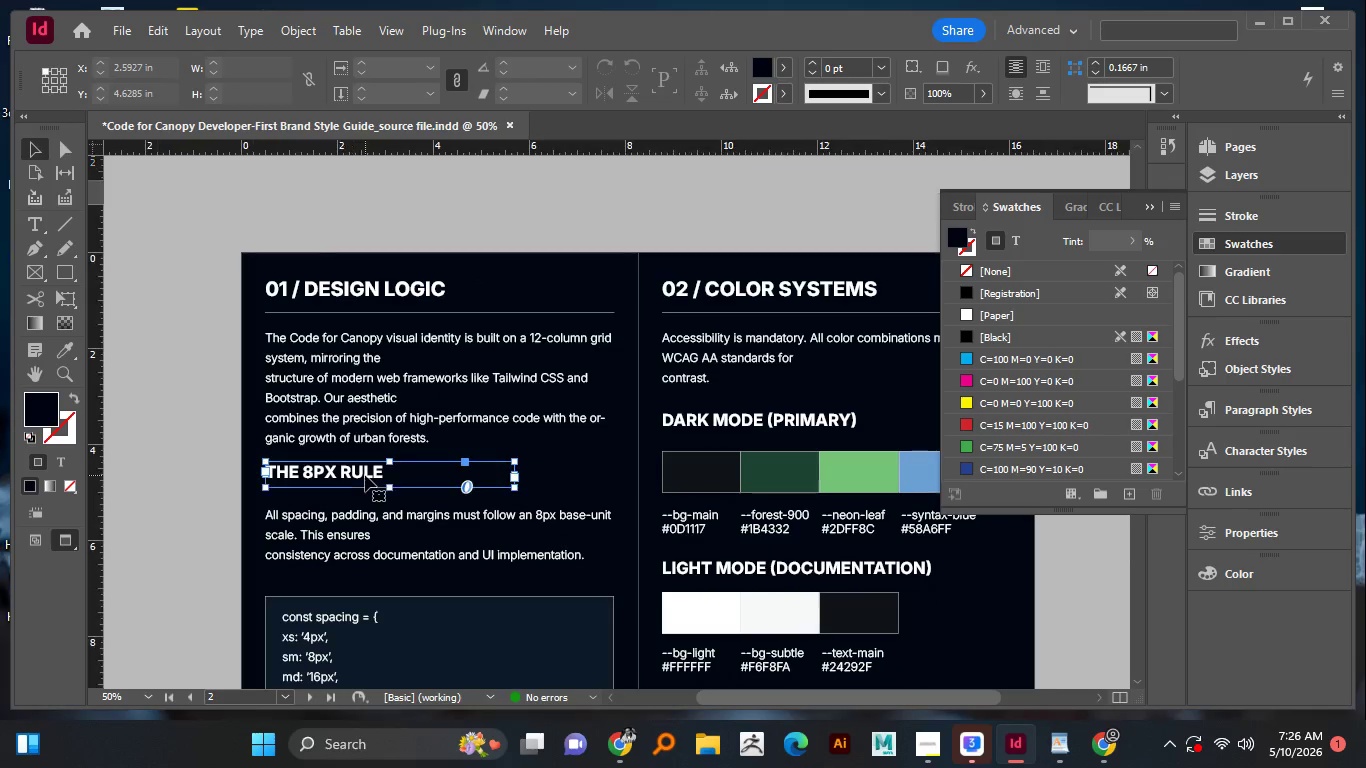 
double_click([365, 475])
 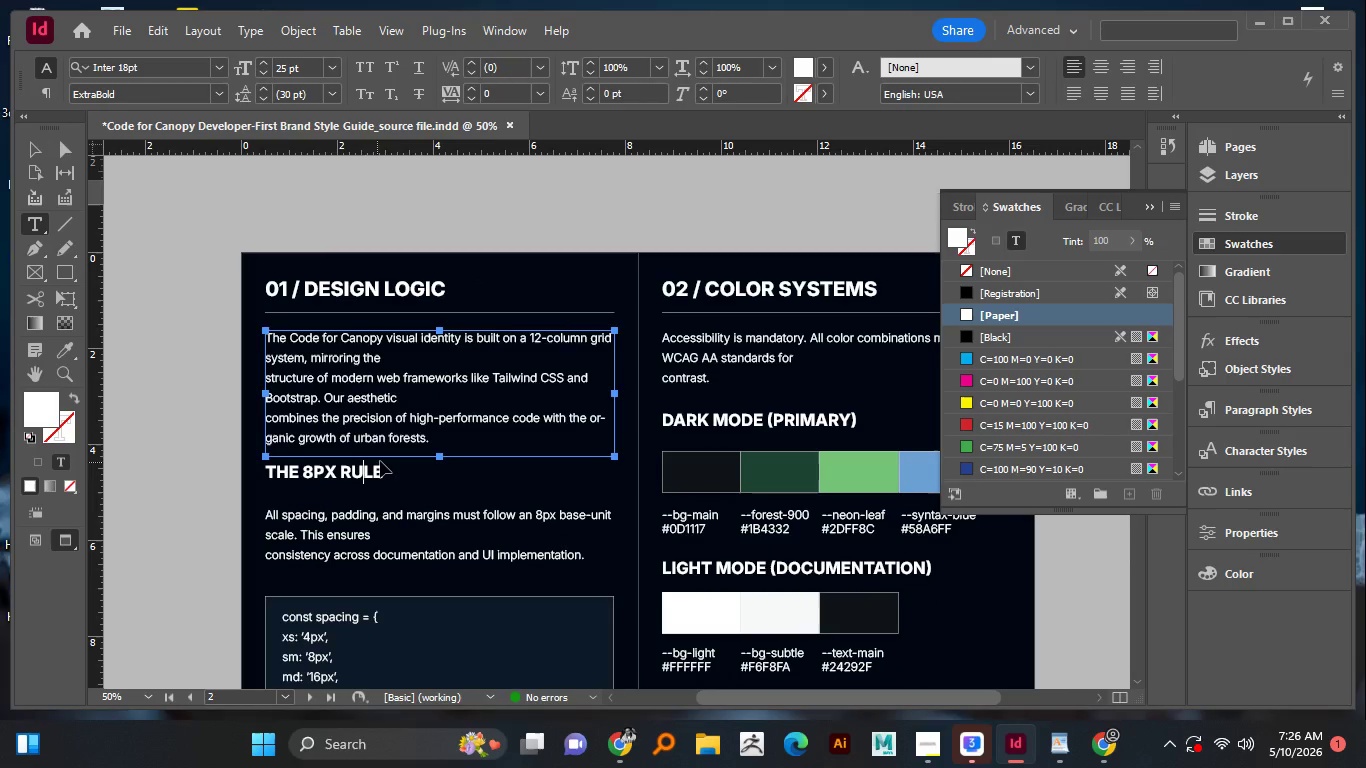 
key(Control+A)
 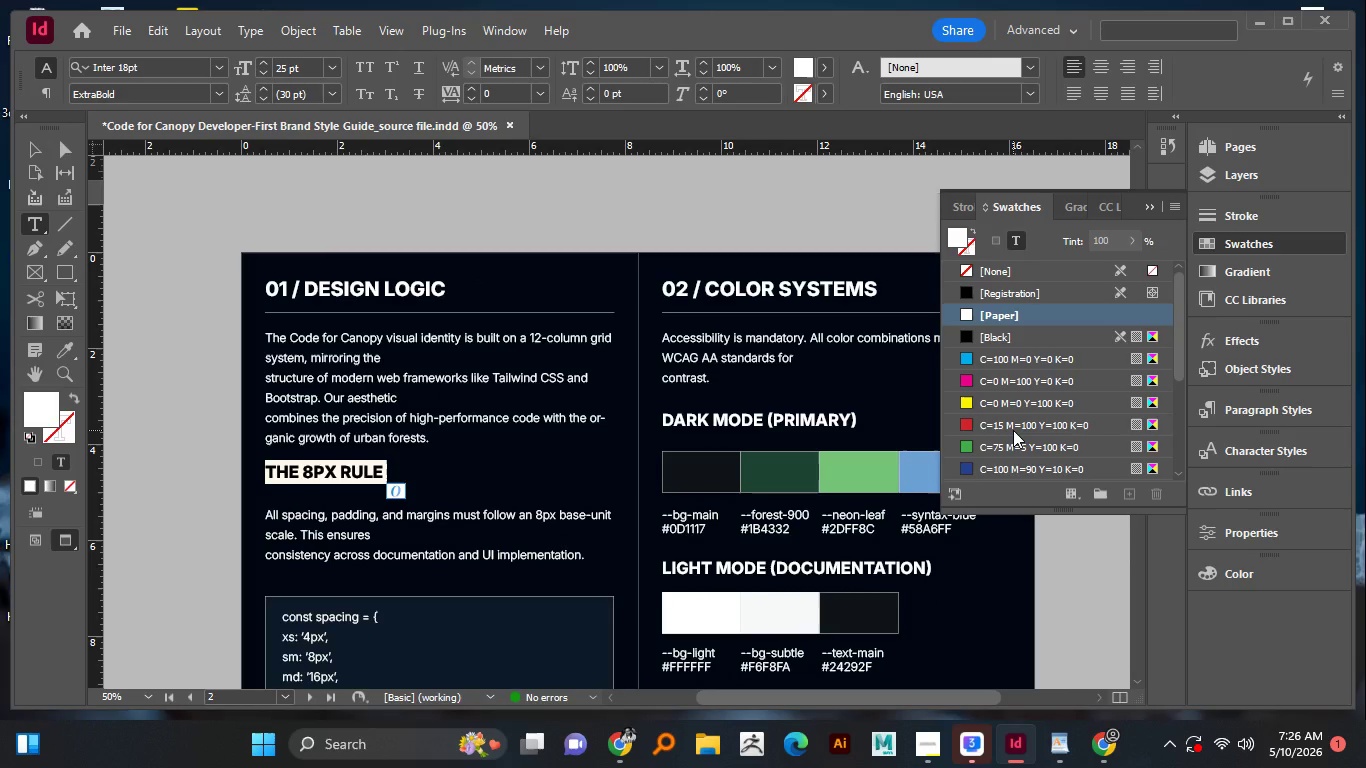 
scroll: coordinate [992, 407], scroll_direction: down, amount: 12.0
 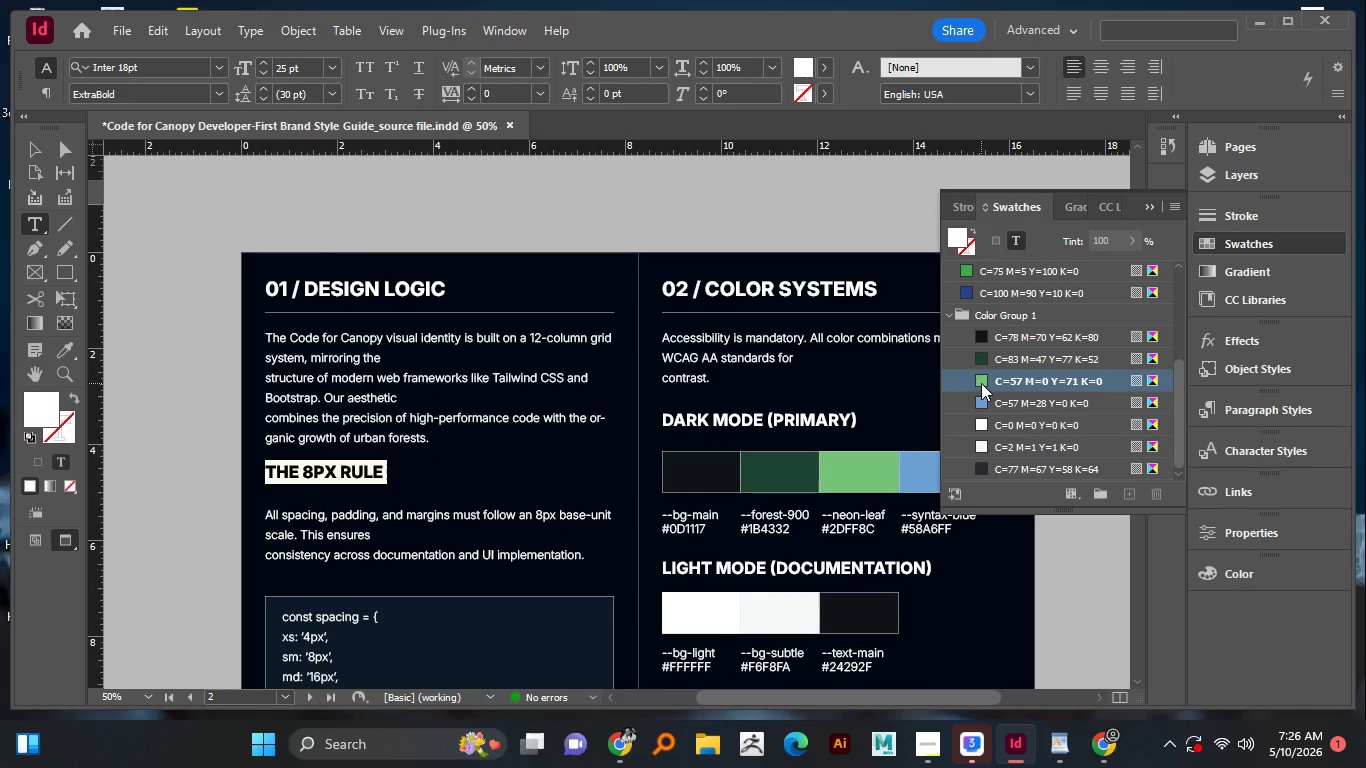 
left_click([981, 383])
 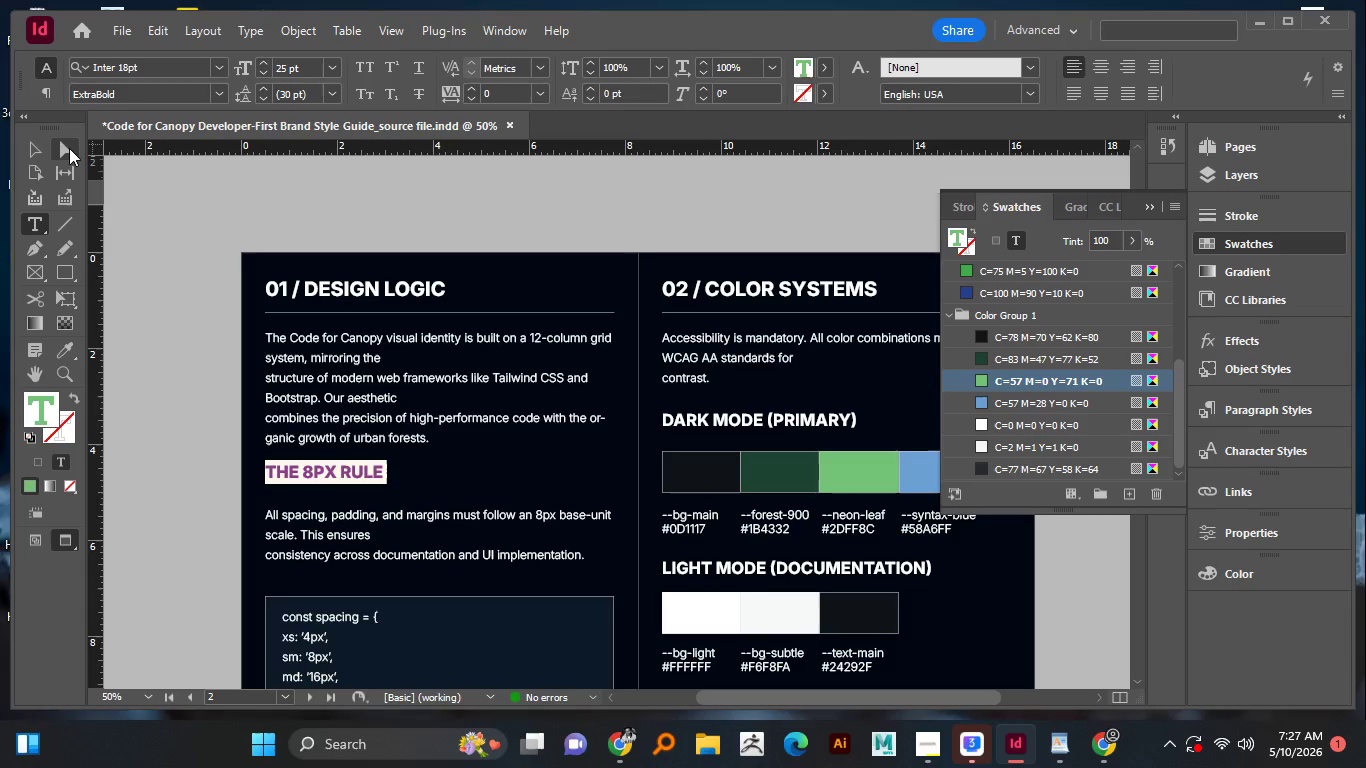 
left_click([38, 149])
 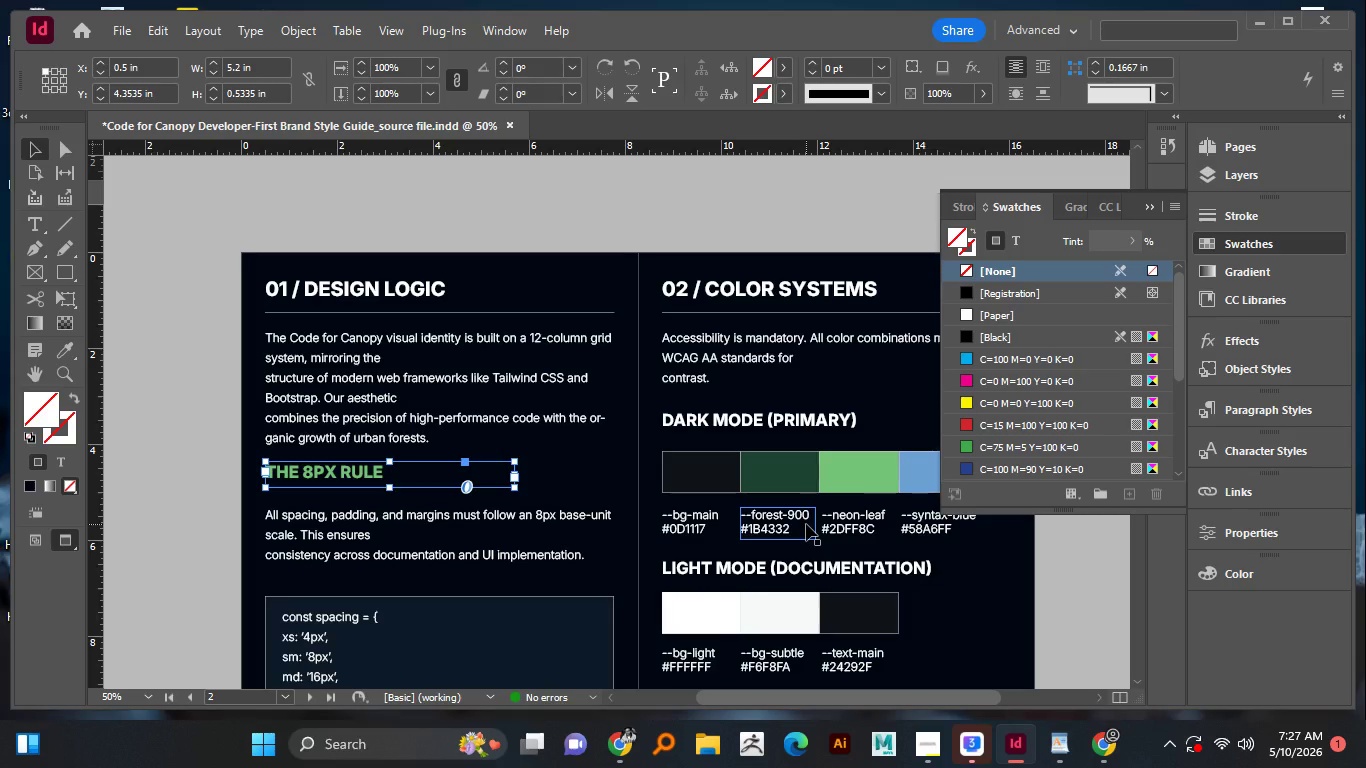 
wait(6.84)
 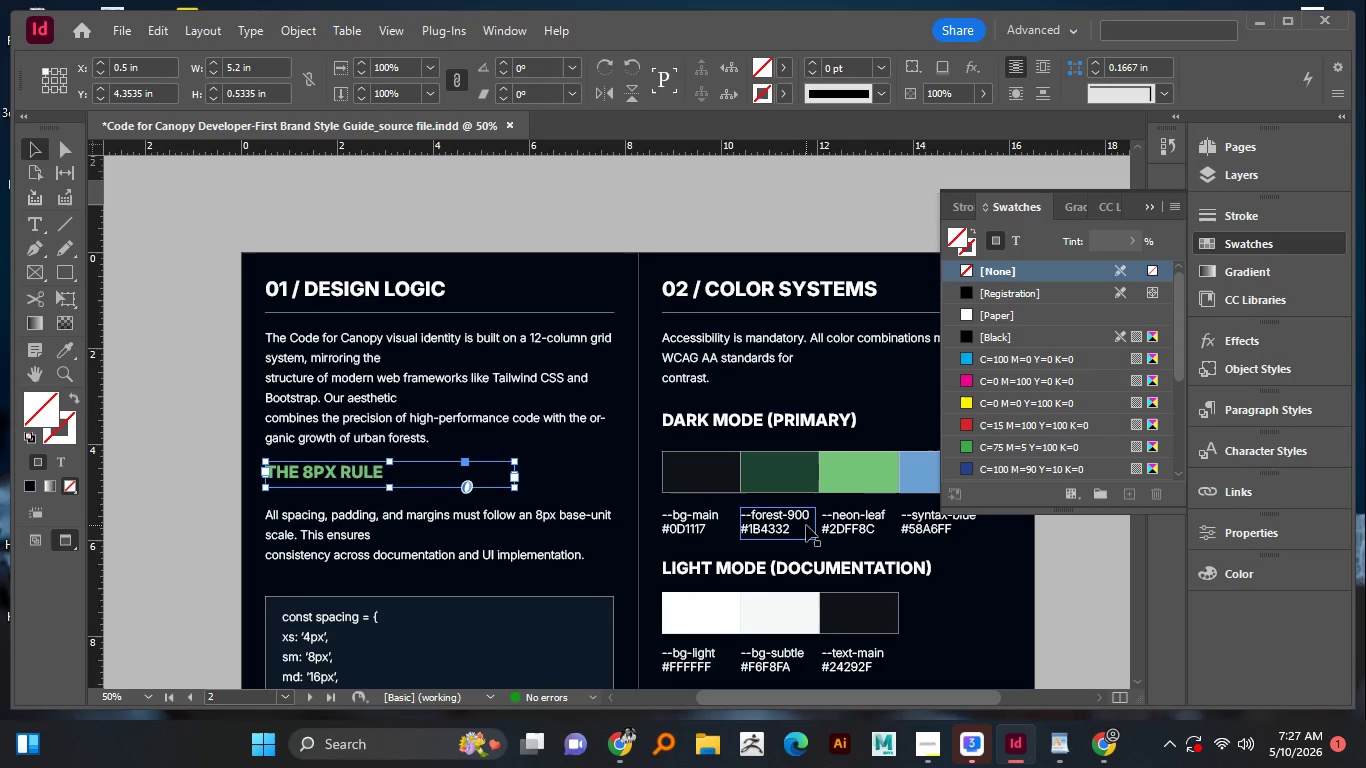 
double_click([682, 423])
 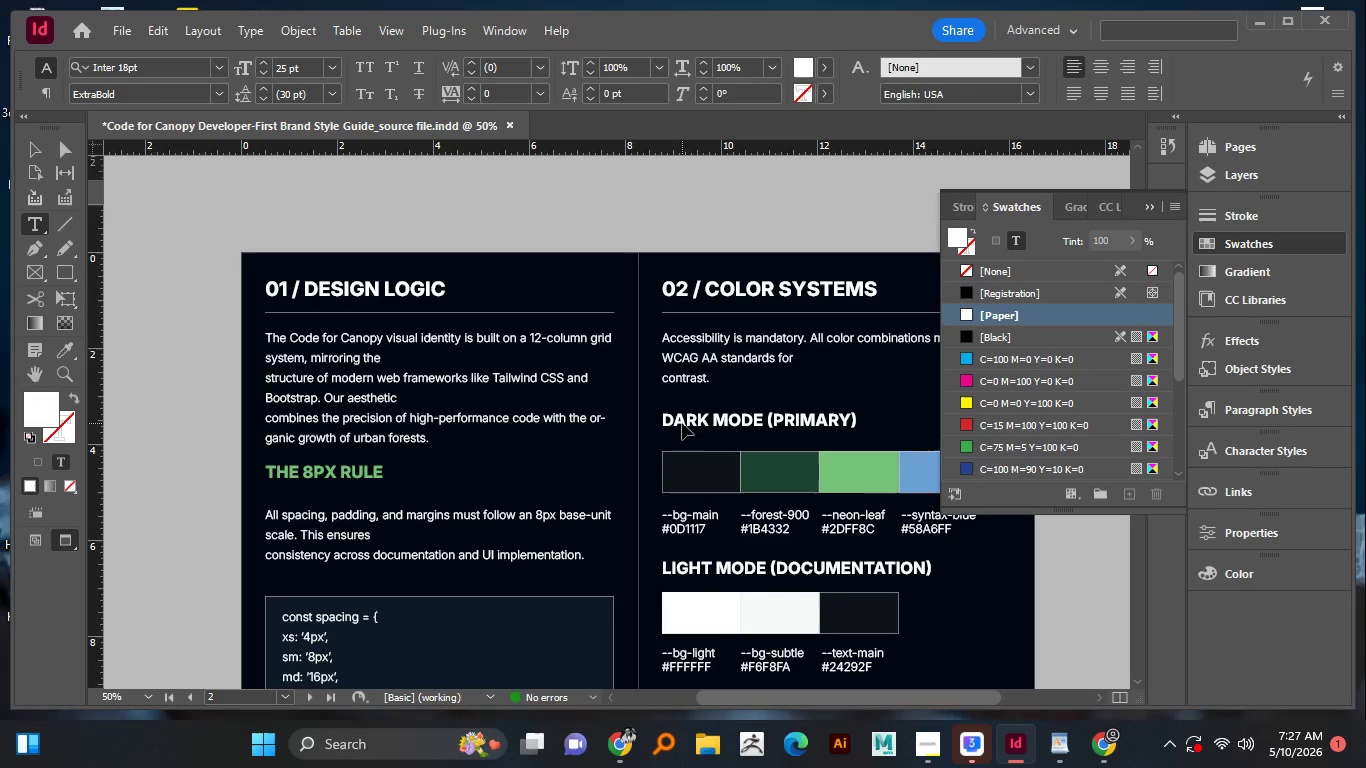 
key(Control+A)
 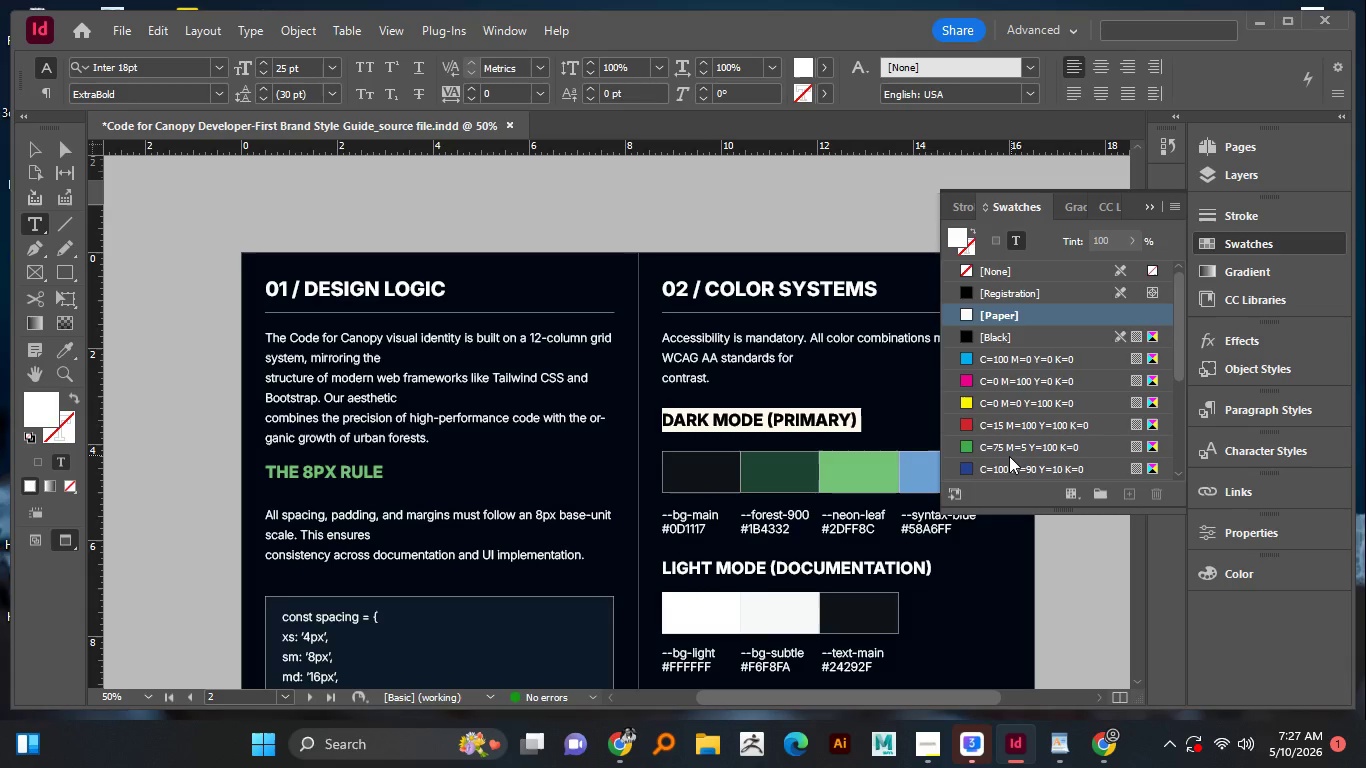 
scroll: coordinate [1000, 459], scroll_direction: down, amount: 7.0
 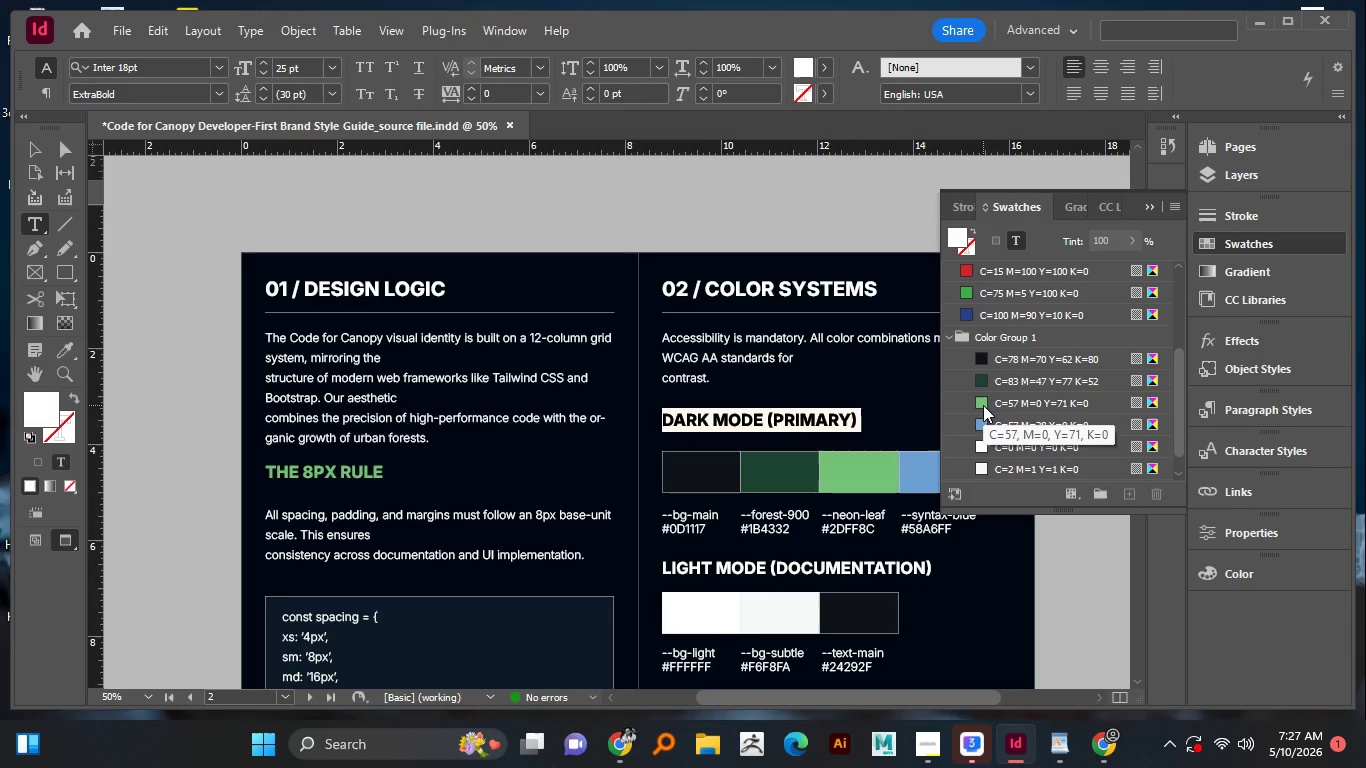 
left_click([983, 405])
 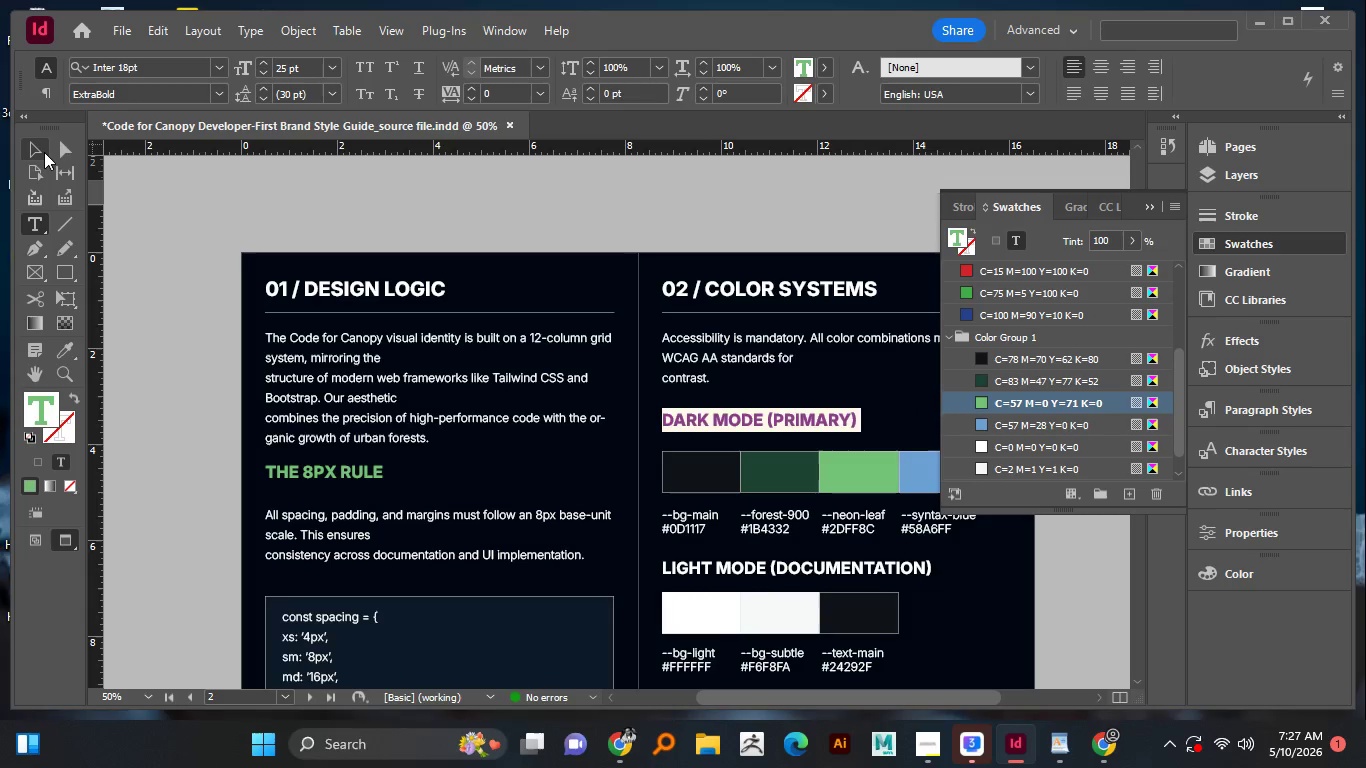 
left_click([44, 152])
 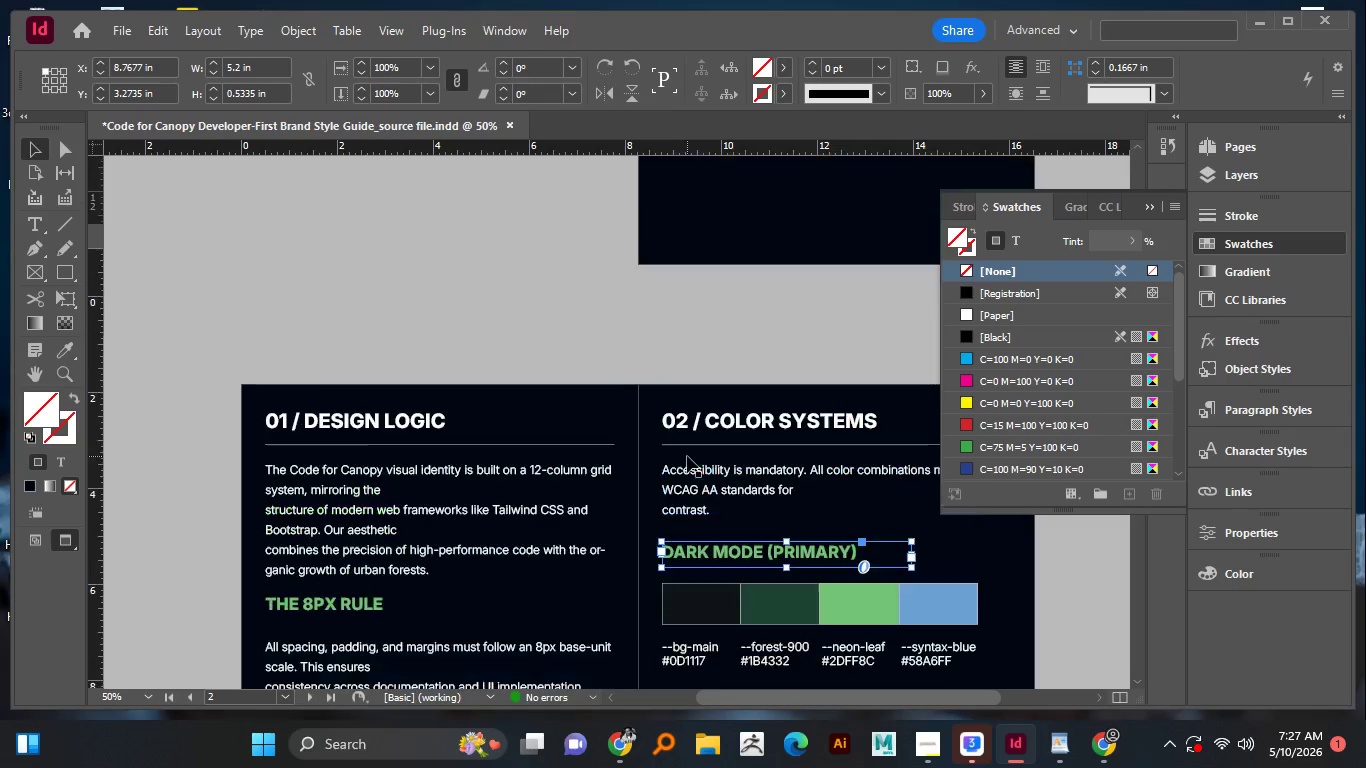 
left_click([695, 432])
 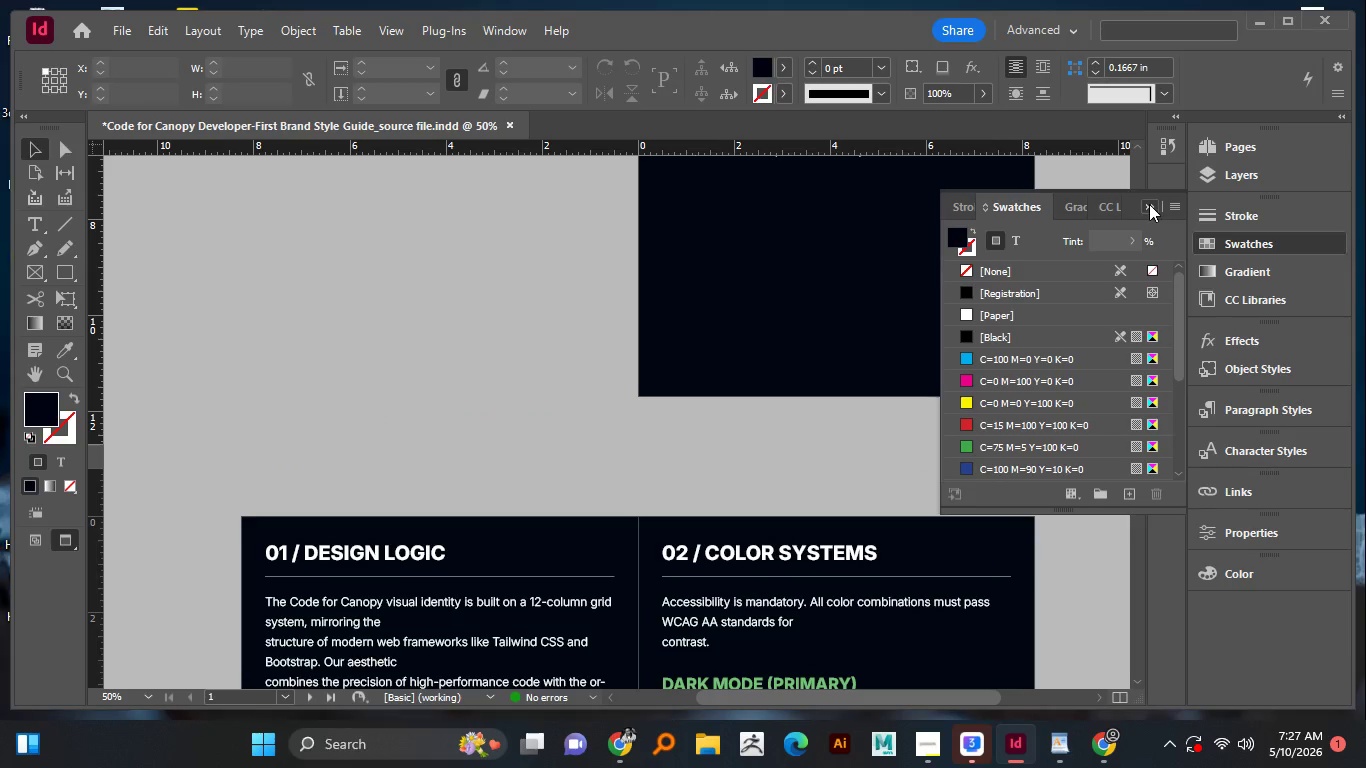 
scroll: coordinate [687, 456], scroll_direction: up, amount: 5.0
 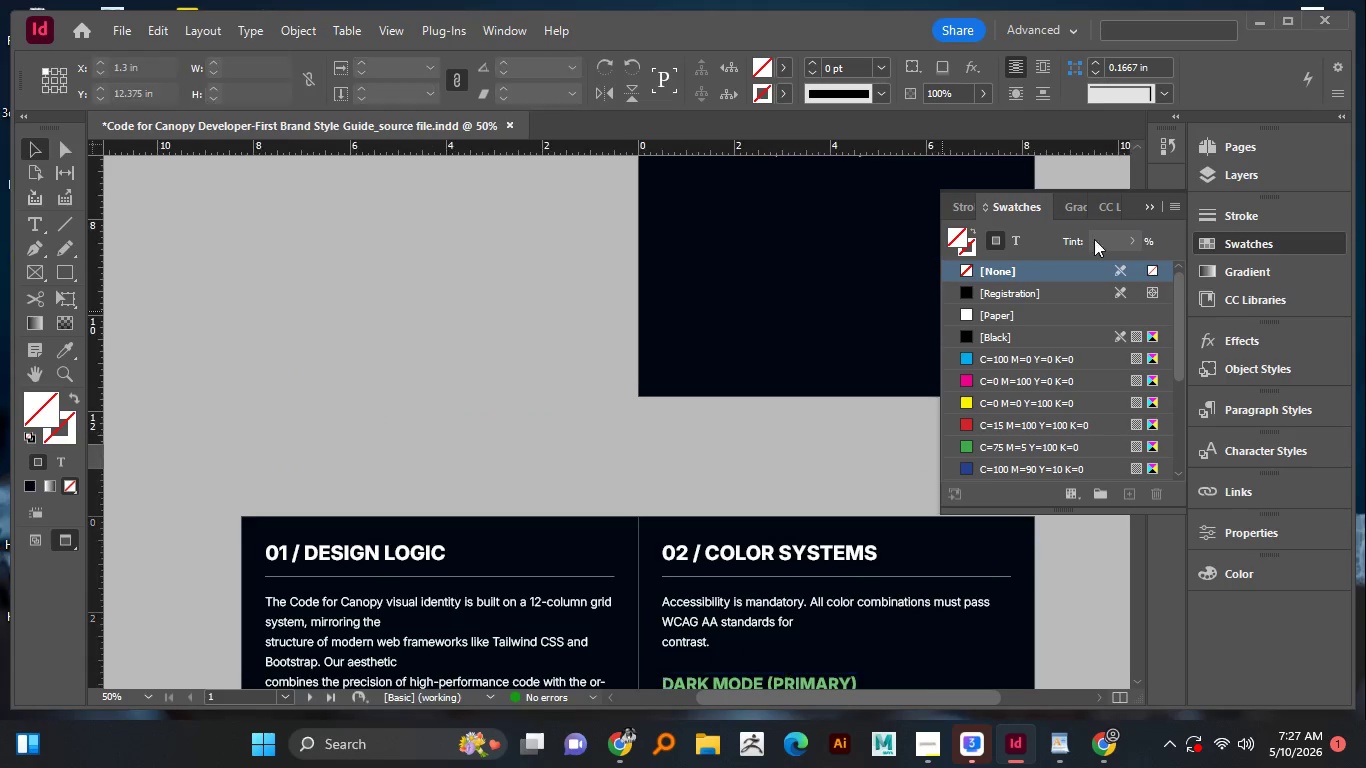 
left_click([1149, 204])
 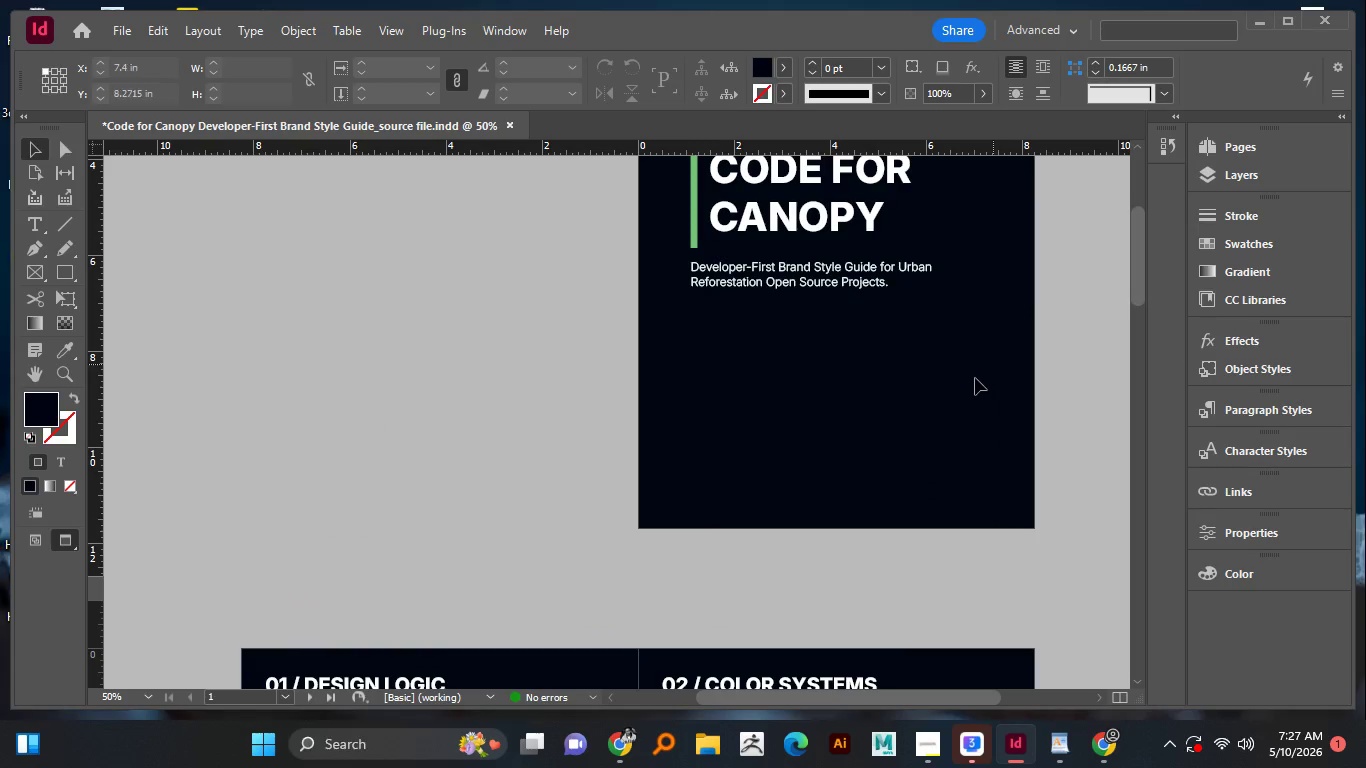 
scroll: coordinate [966, 382], scroll_direction: up, amount: 5.0
 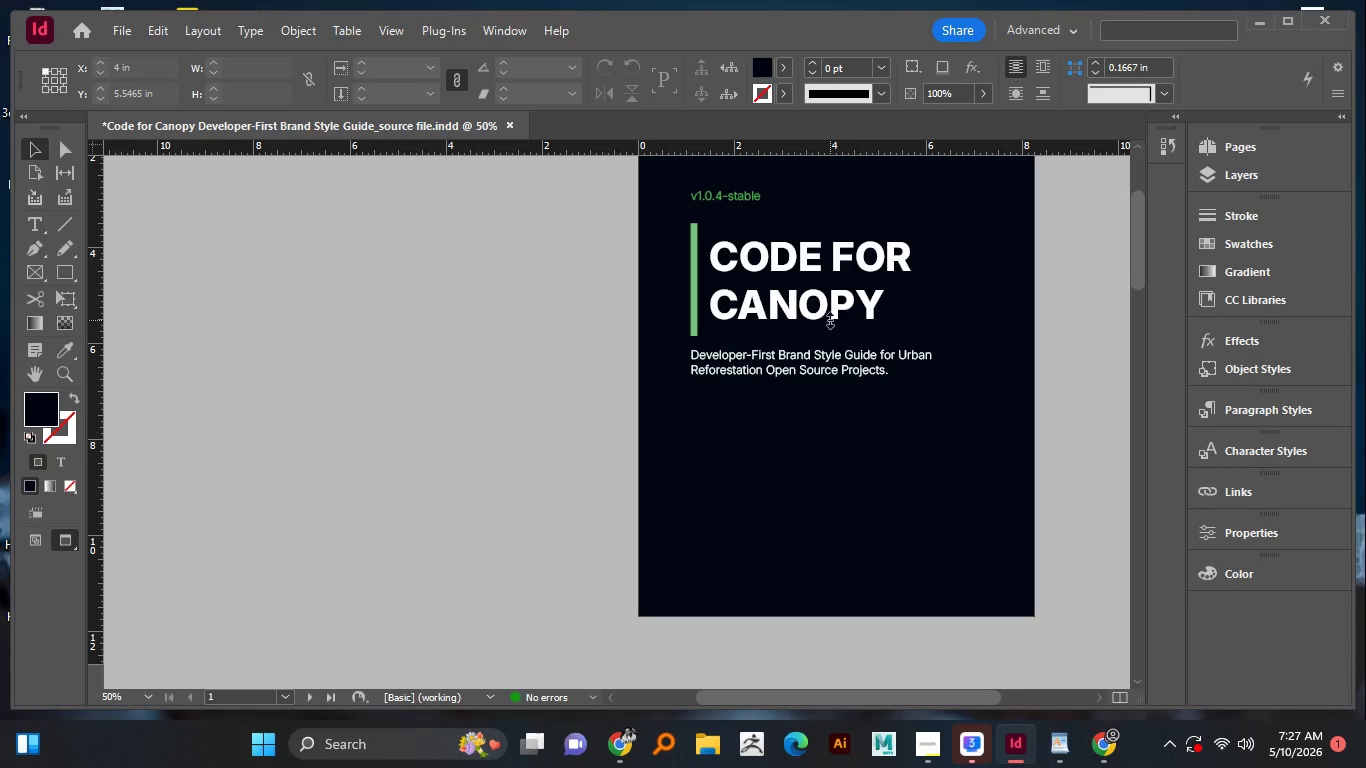 
left_click([830, 320])
 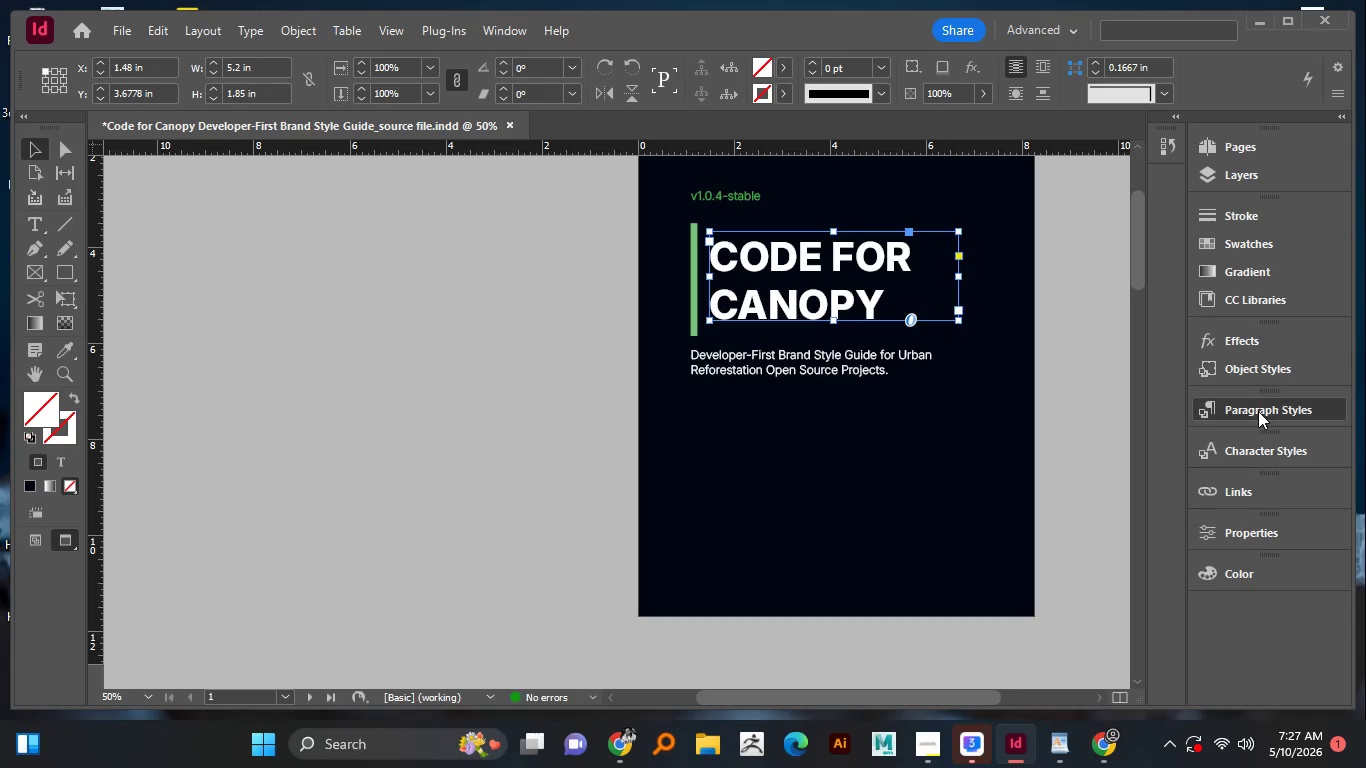 
left_click([1258, 411])
 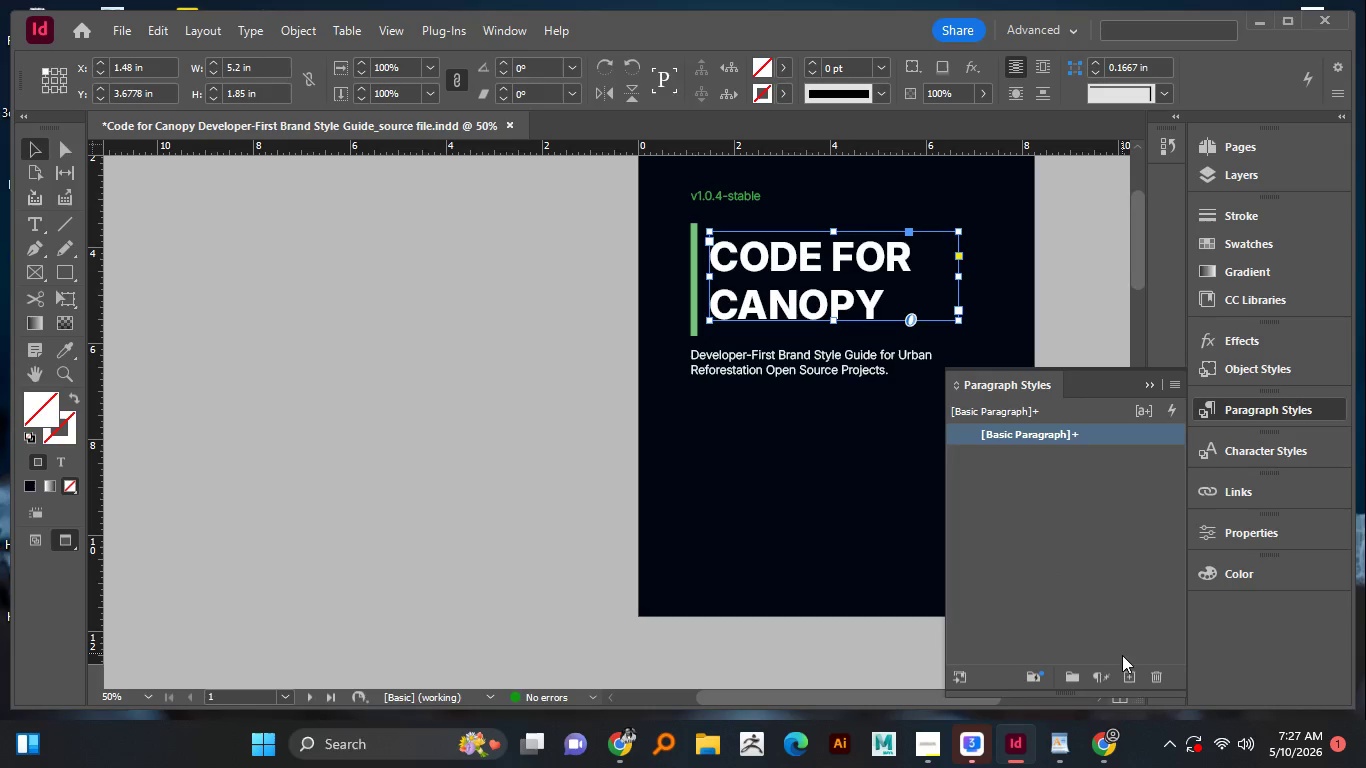 
left_click([1124, 673])
 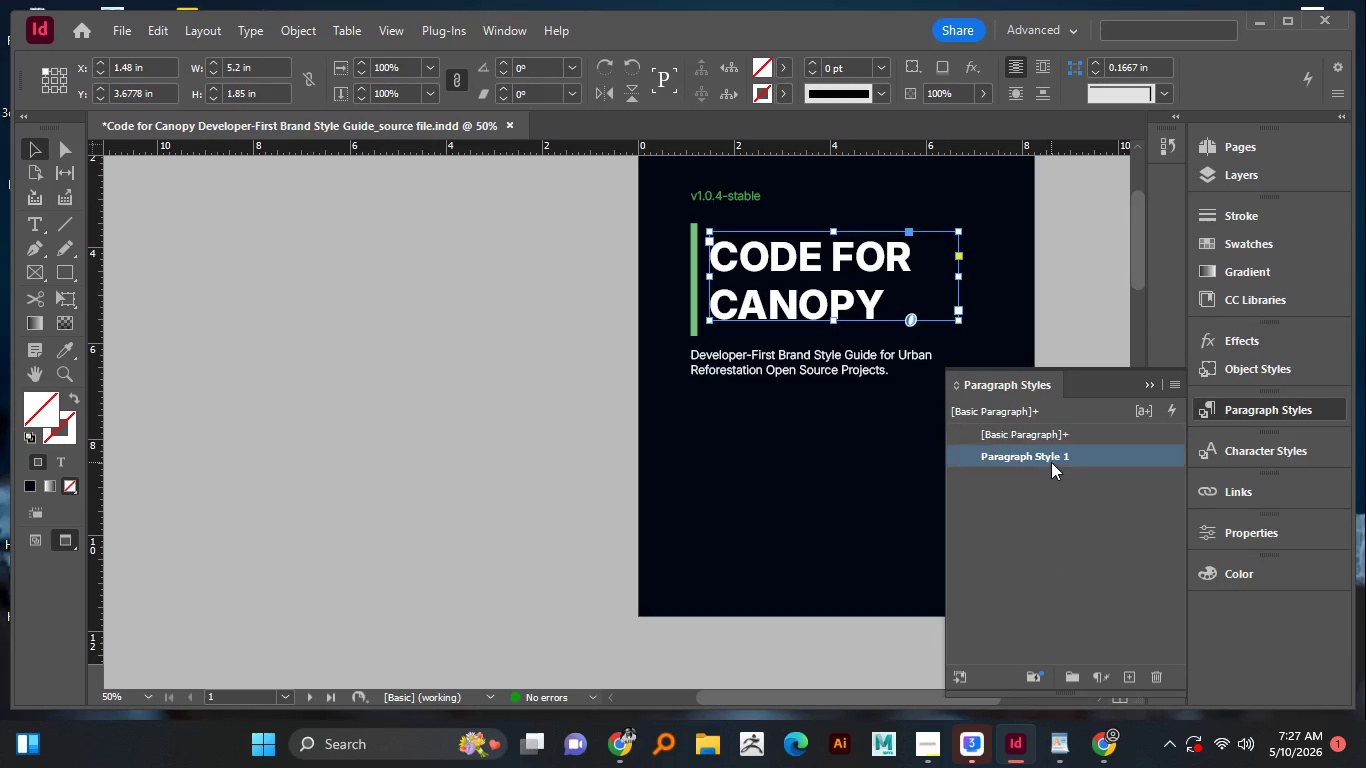 
double_click([1051, 462])
 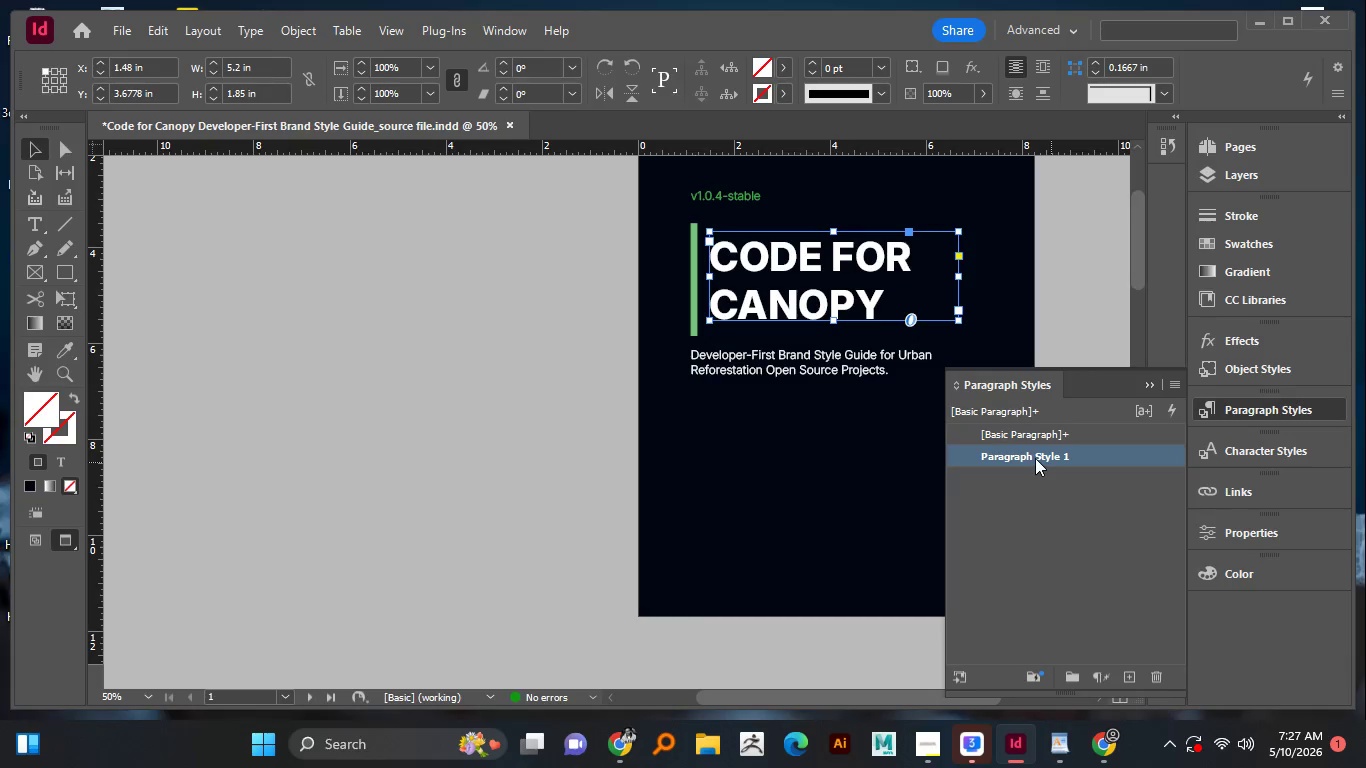 
wait(6.94)
 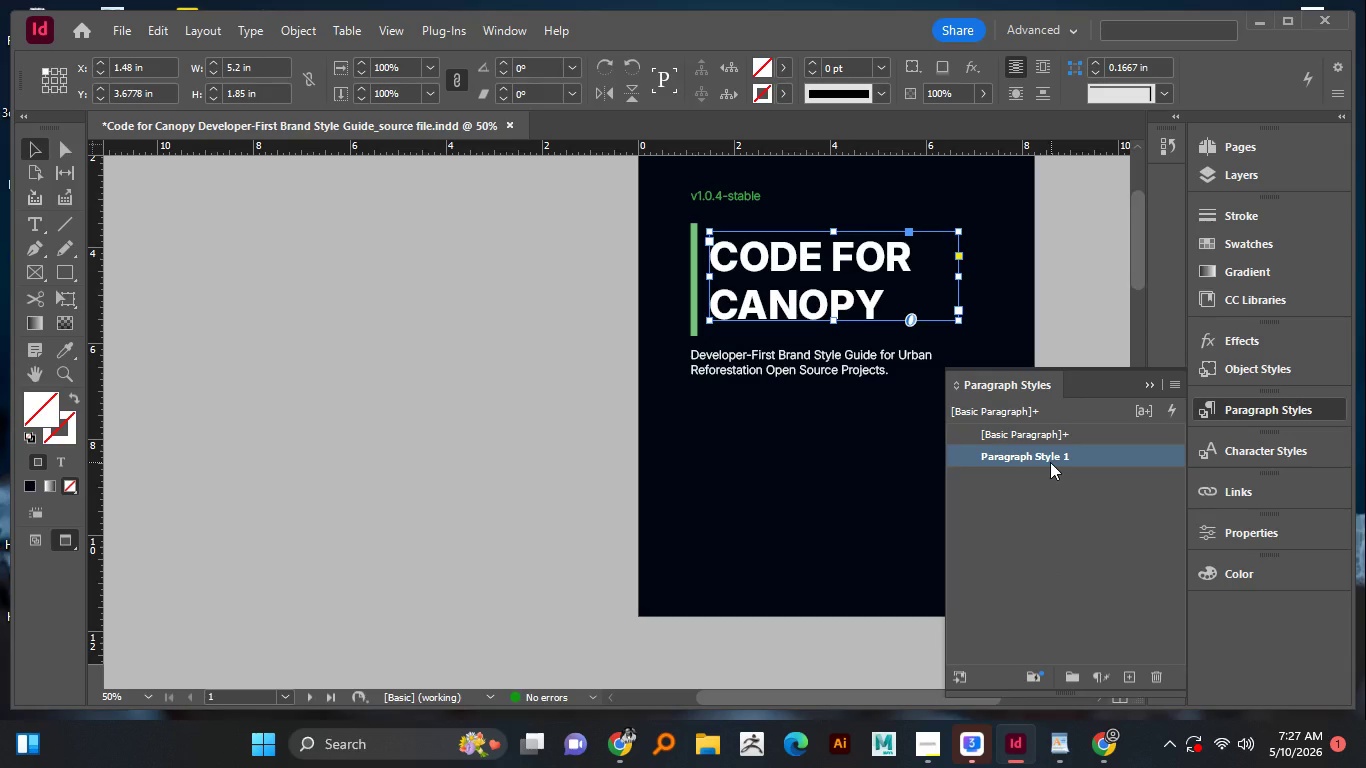 
type(Title)
 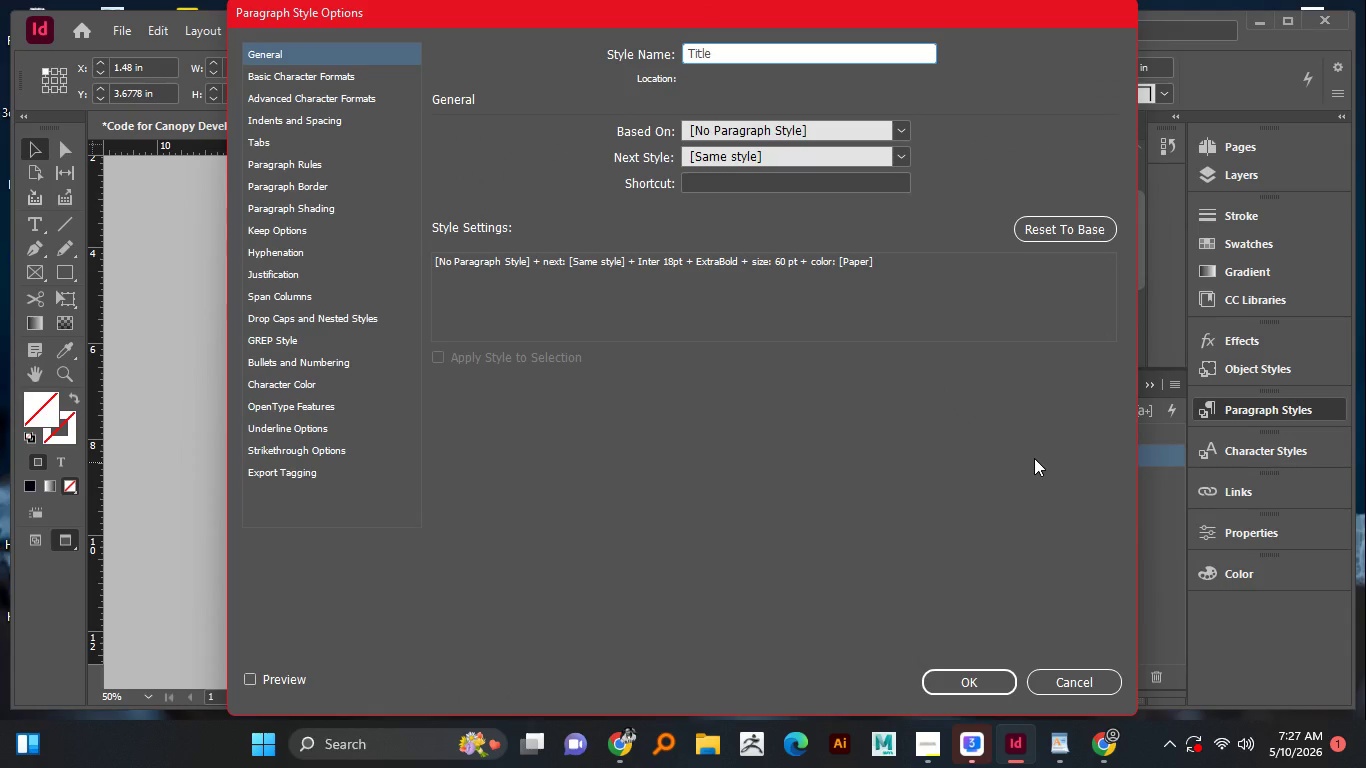 
key(Enter)
 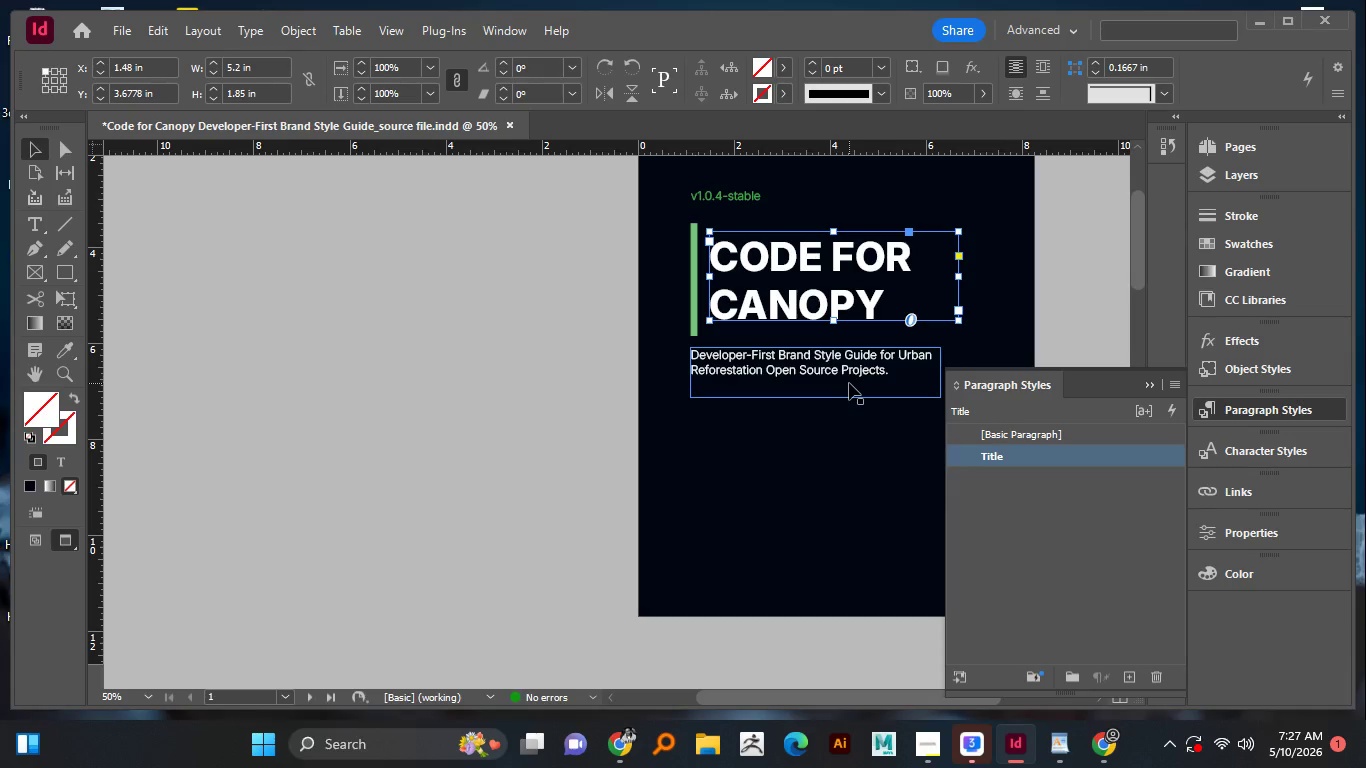 
left_click([849, 383])
 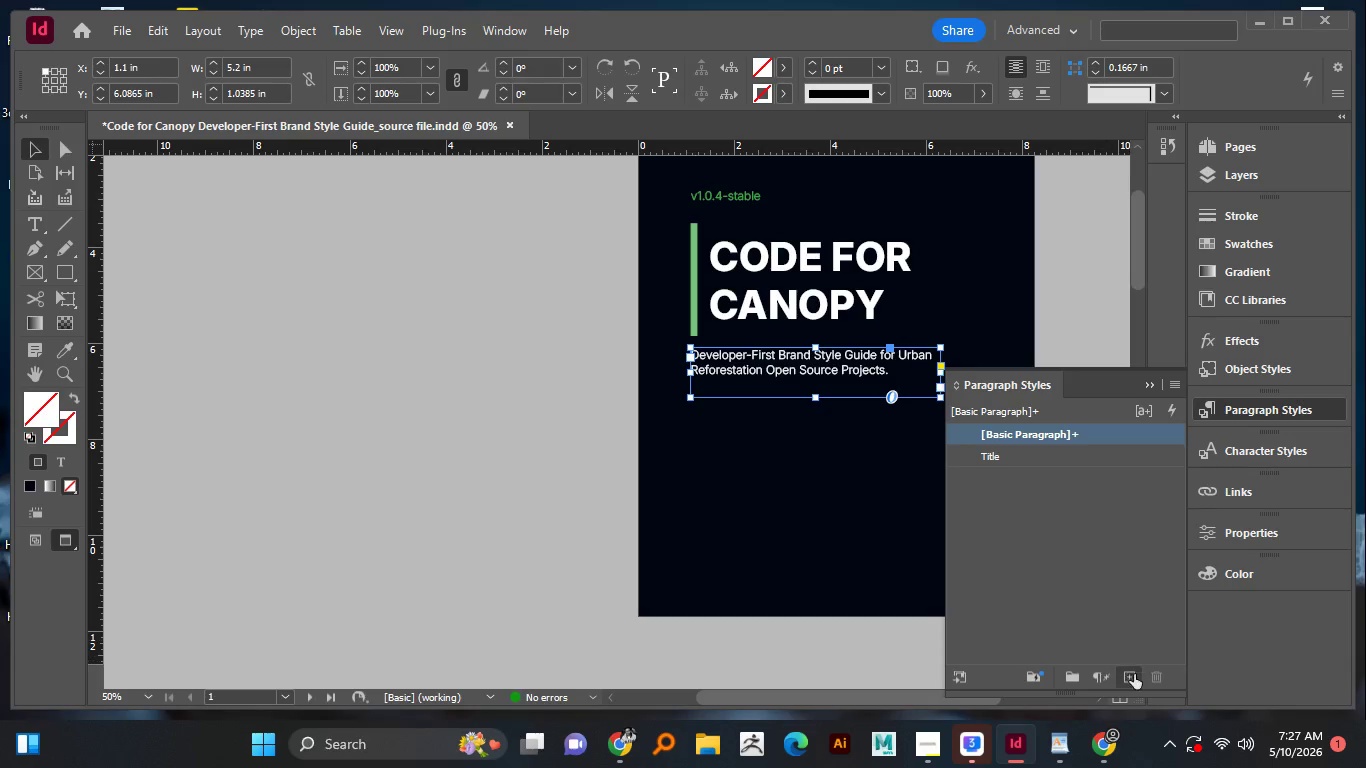 
left_click([1132, 681])
 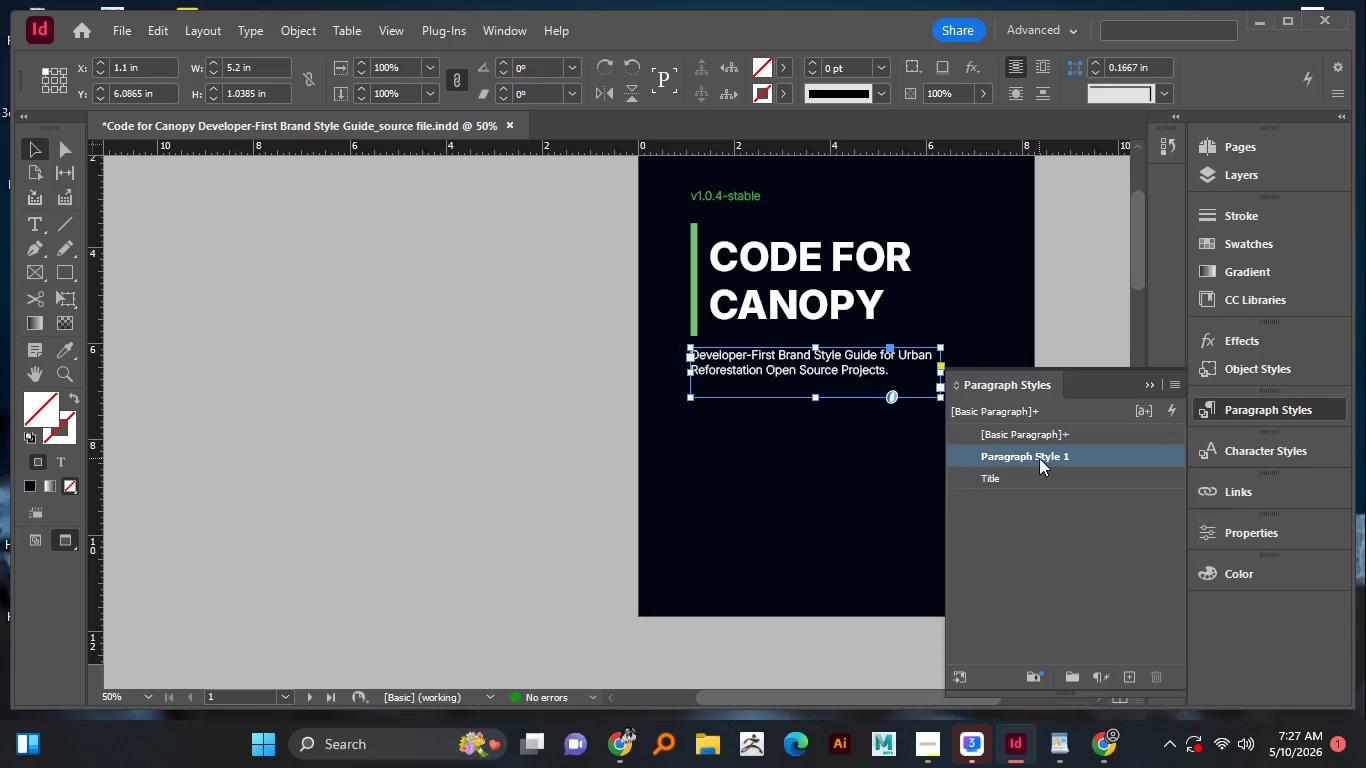 
double_click([1039, 458])
 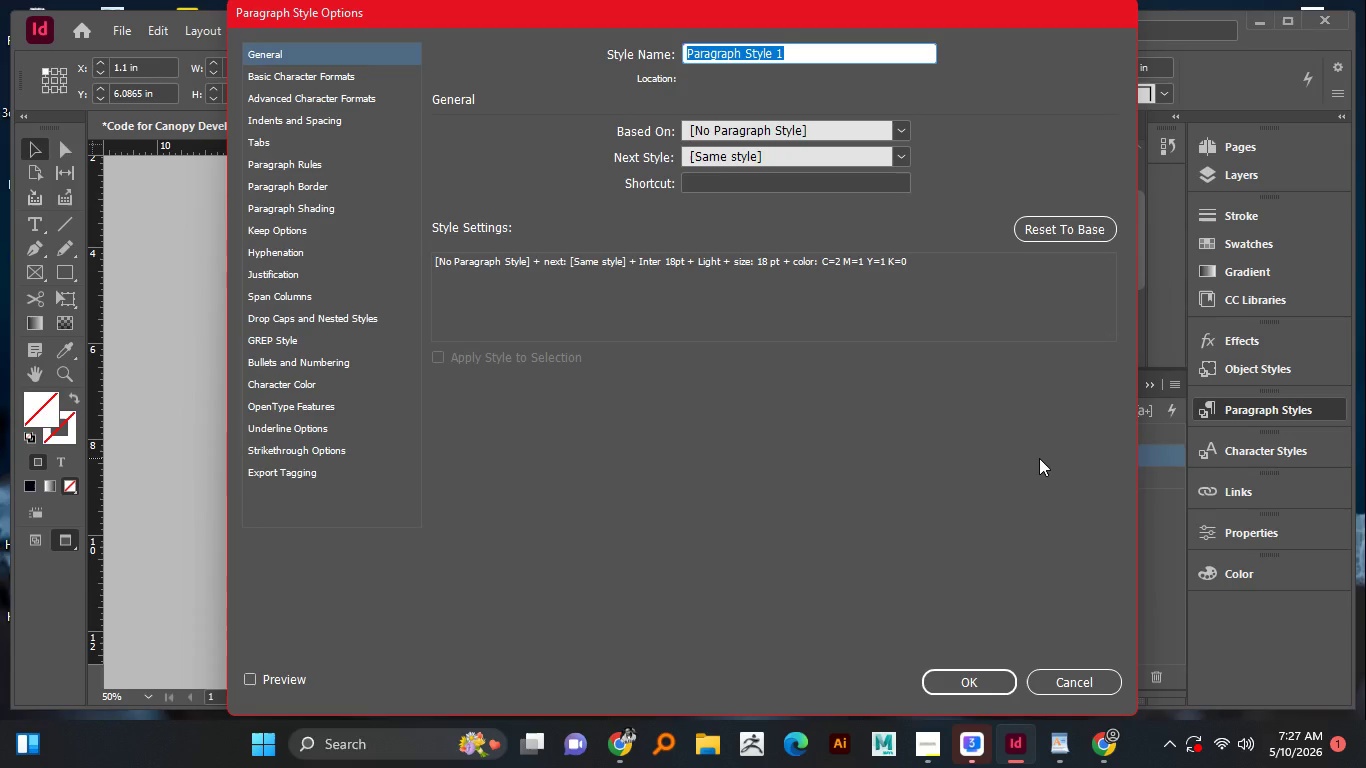 
key(Control+ControlLeft)
 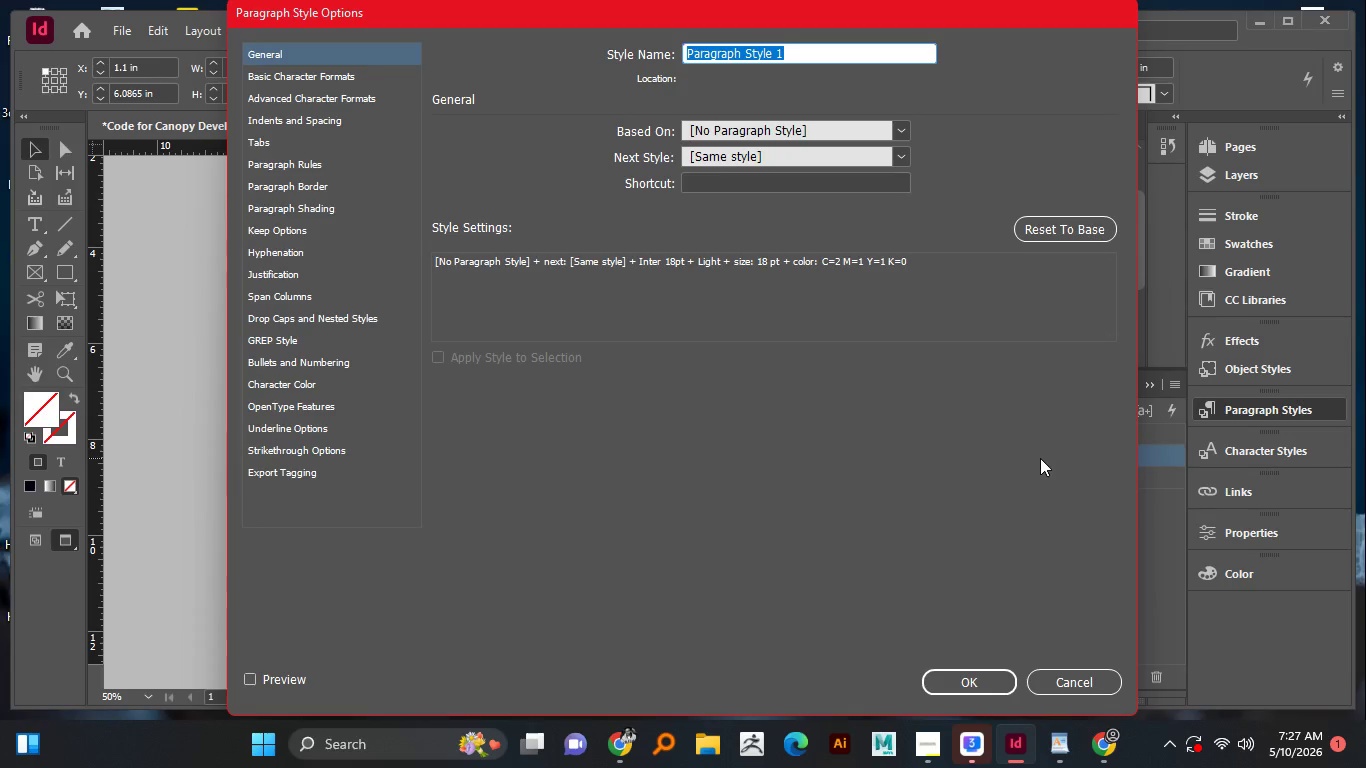 
type(Su)
 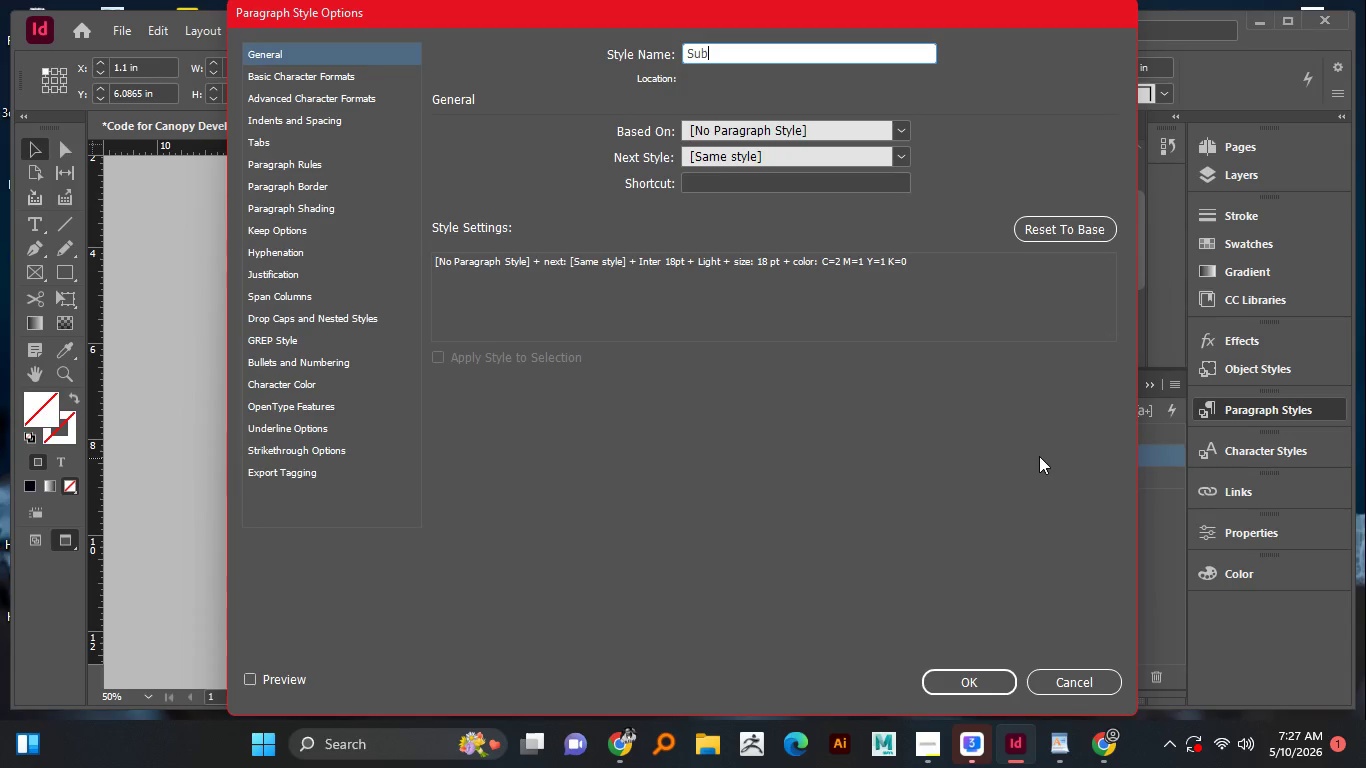 
type(b_title)
 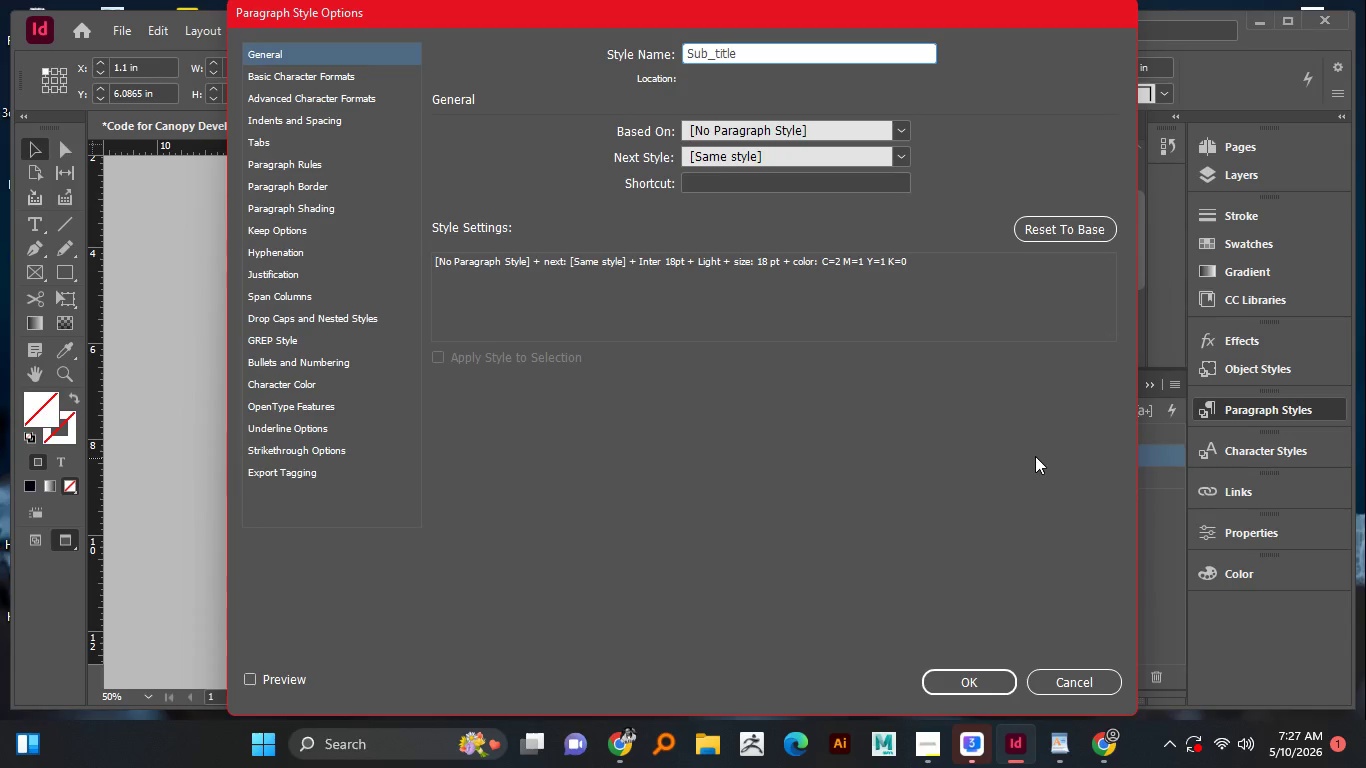 
wait(23.64)
 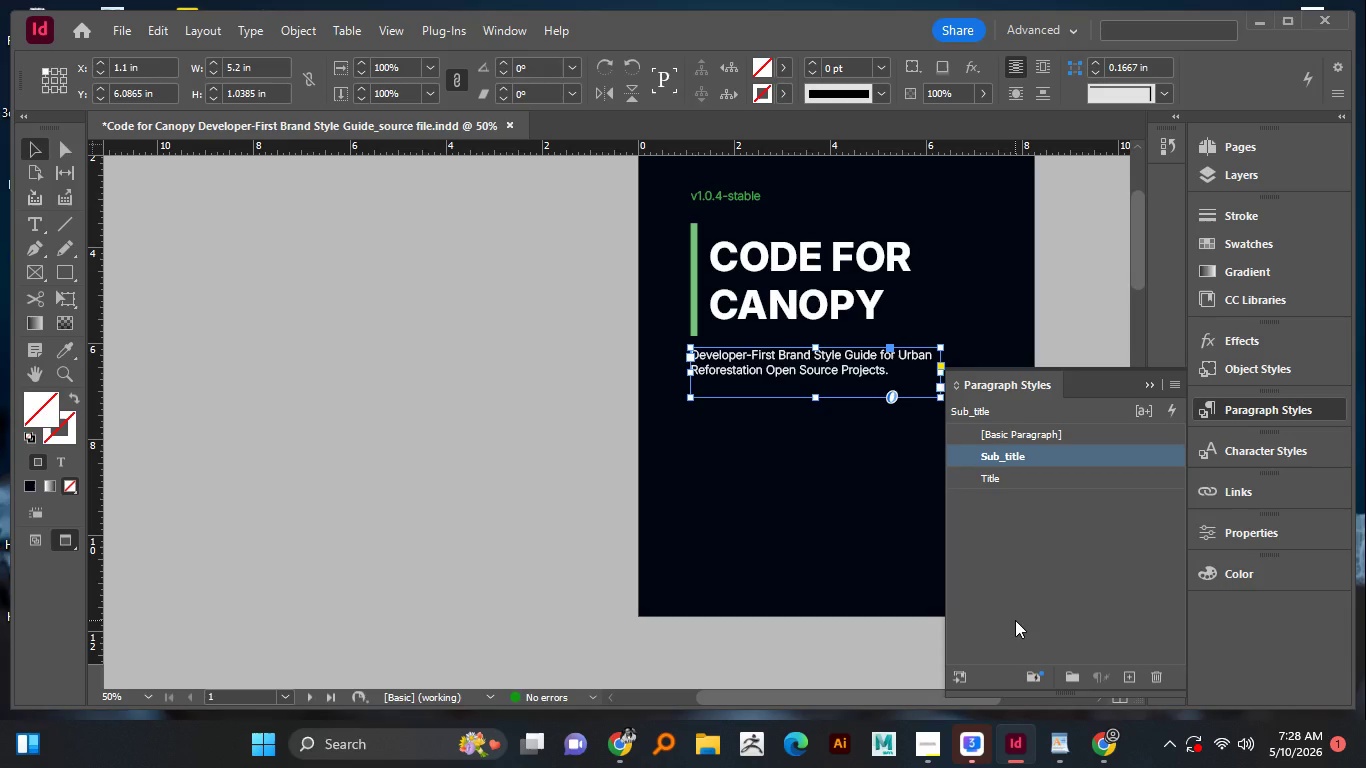 
scroll: coordinate [741, 537], scroll_direction: down, amount: 6.0
 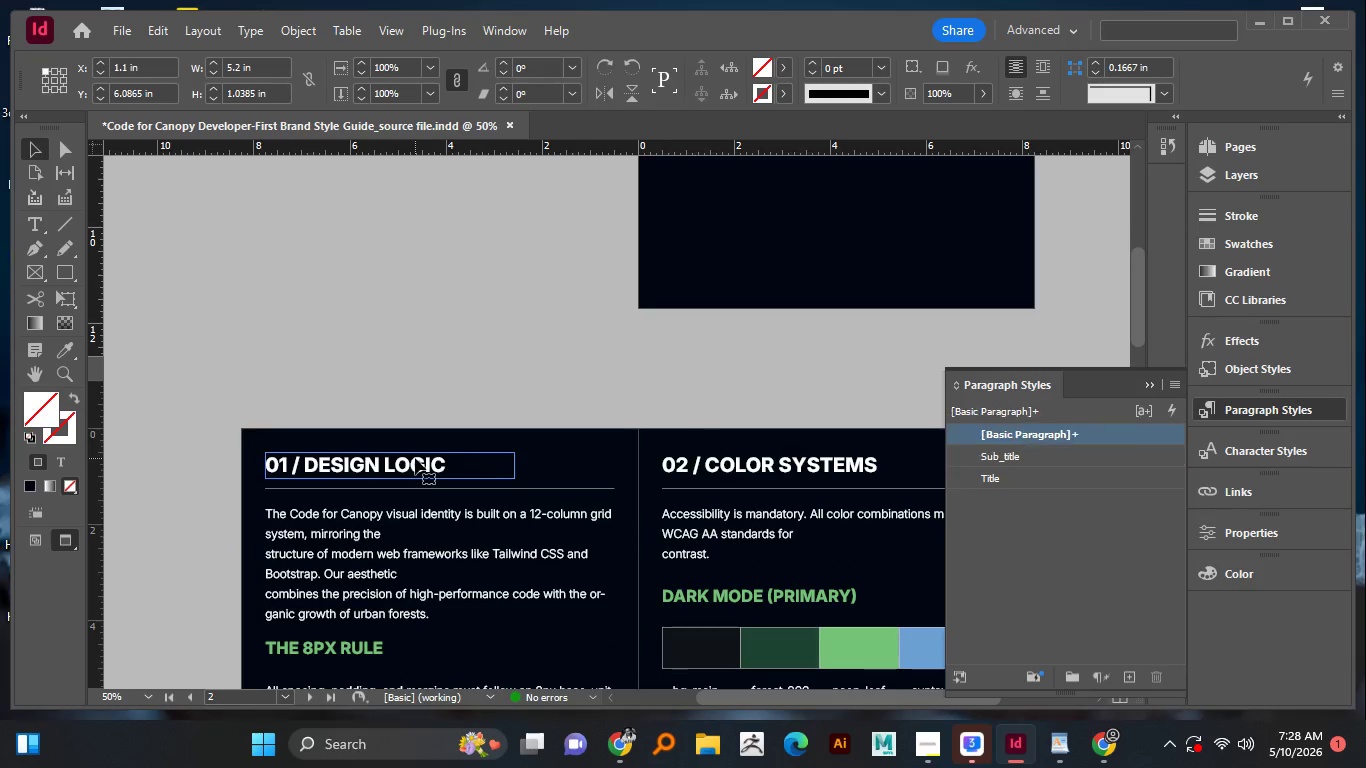 
left_click([415, 458])
 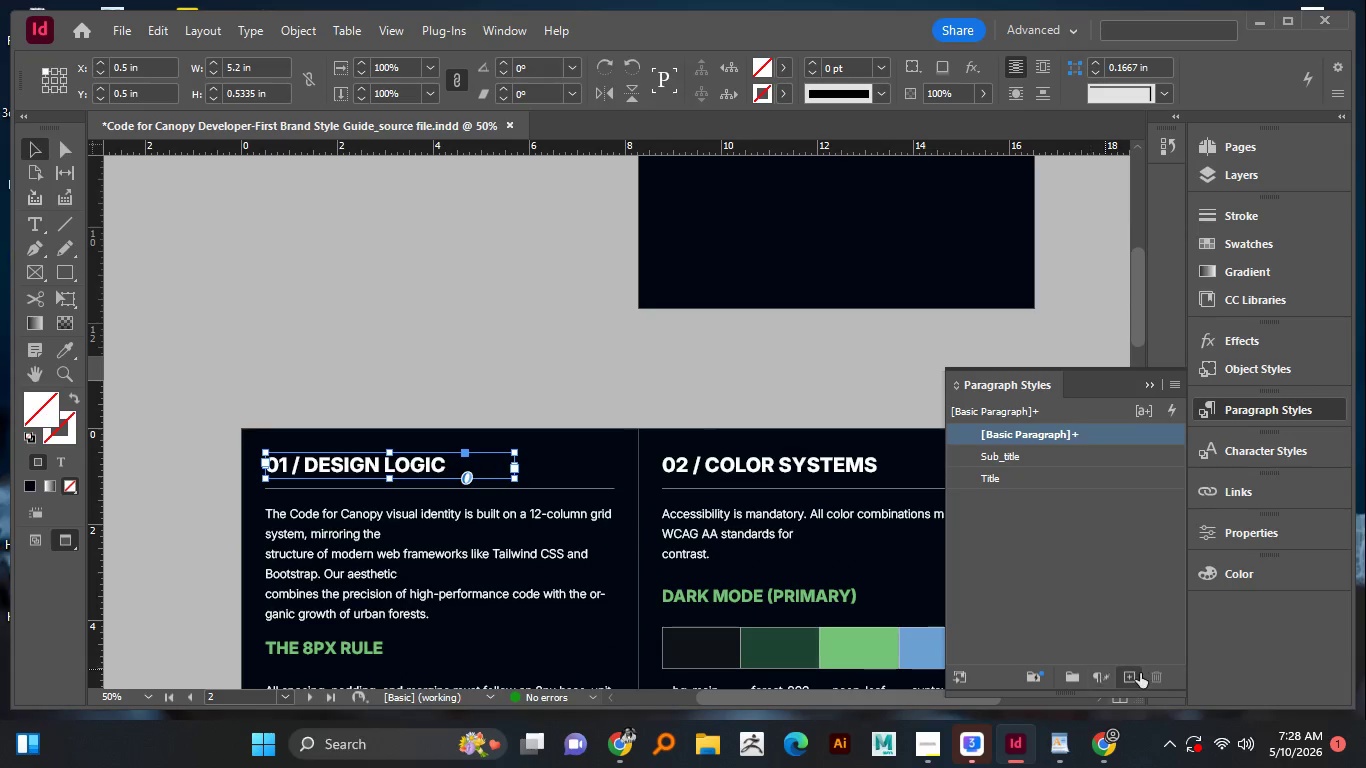 
left_click([1140, 673])
 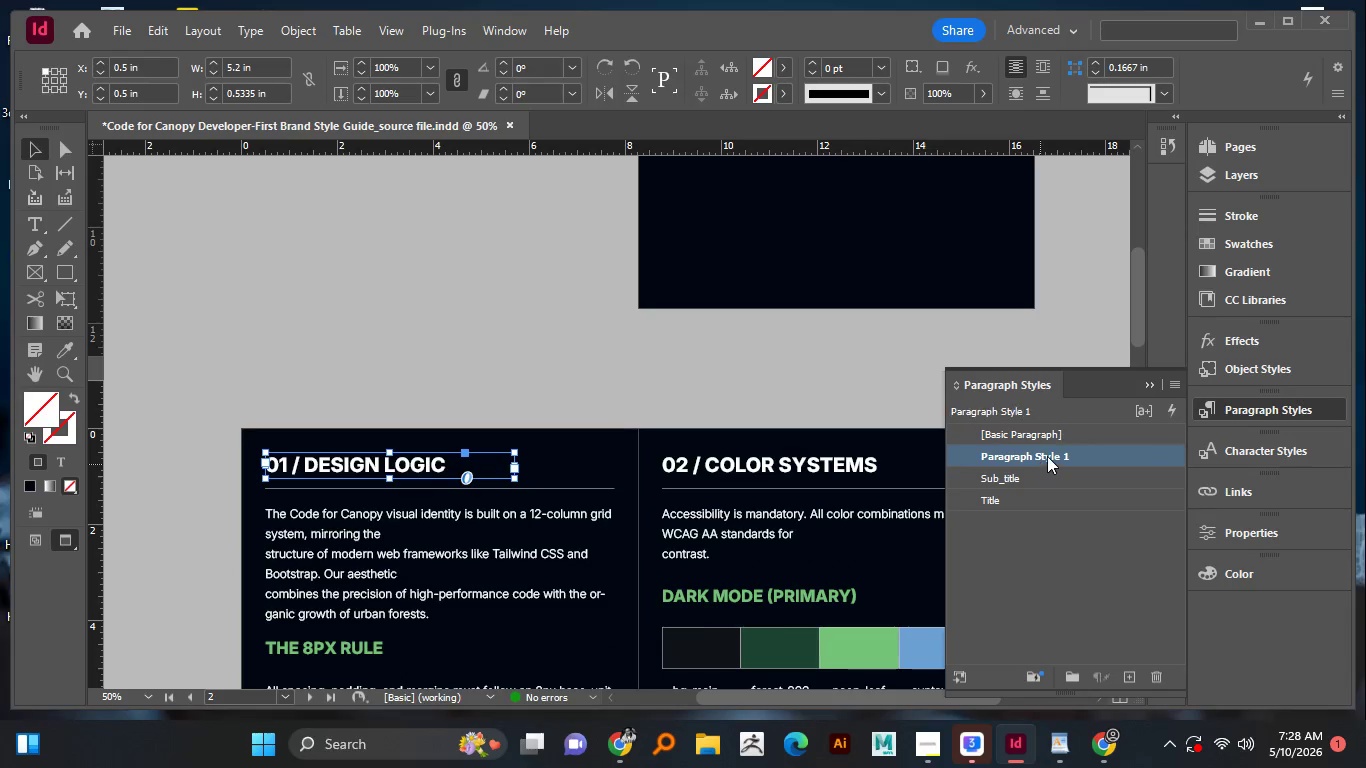 
double_click([1047, 456])
 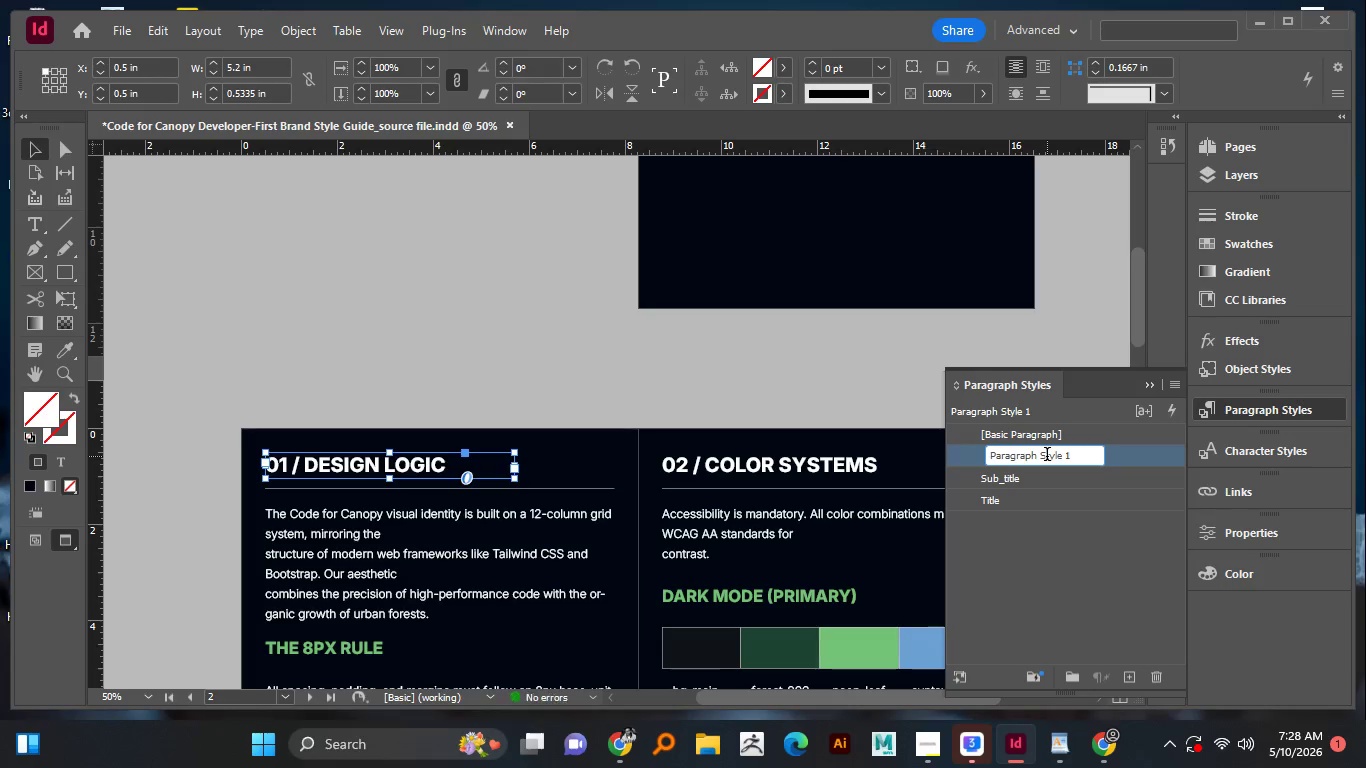 
triple_click([1047, 456])
 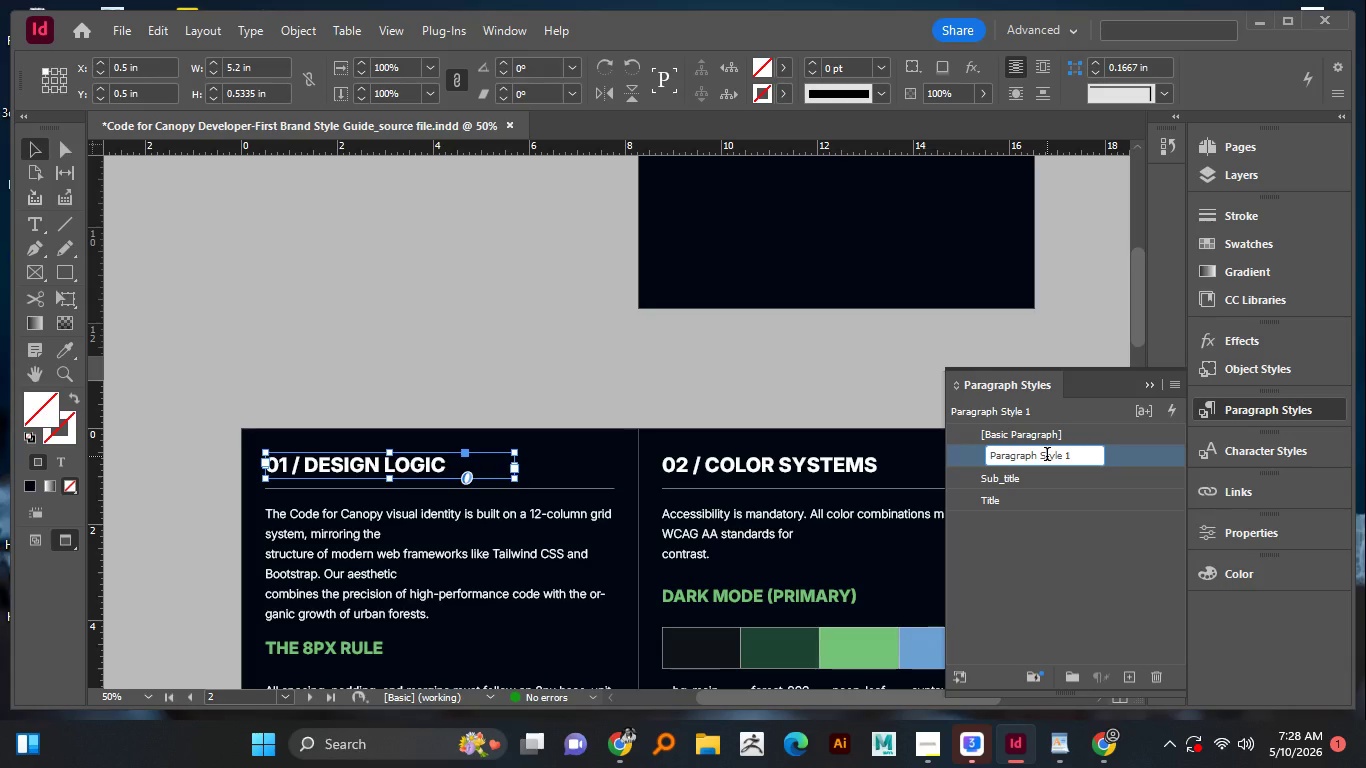 
key(Shift+H)
 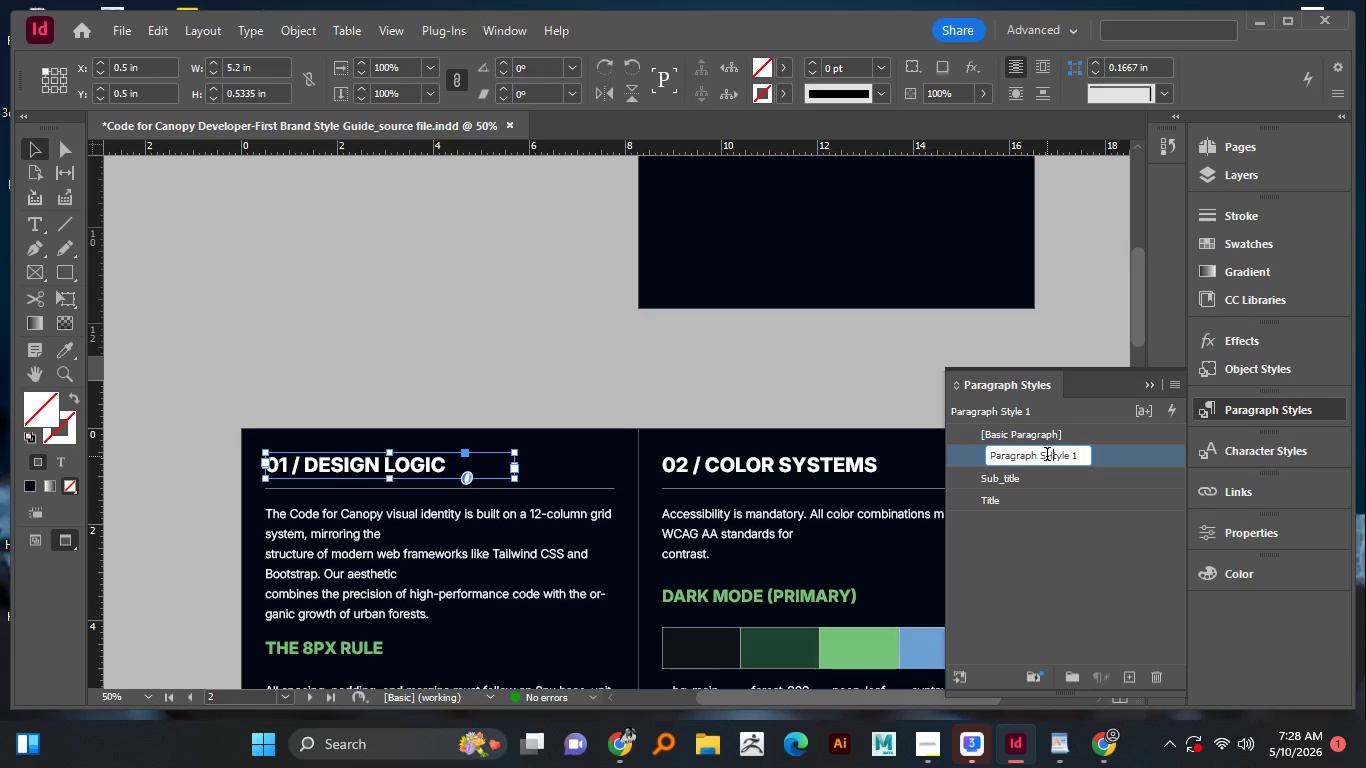 
key(Control+A)
 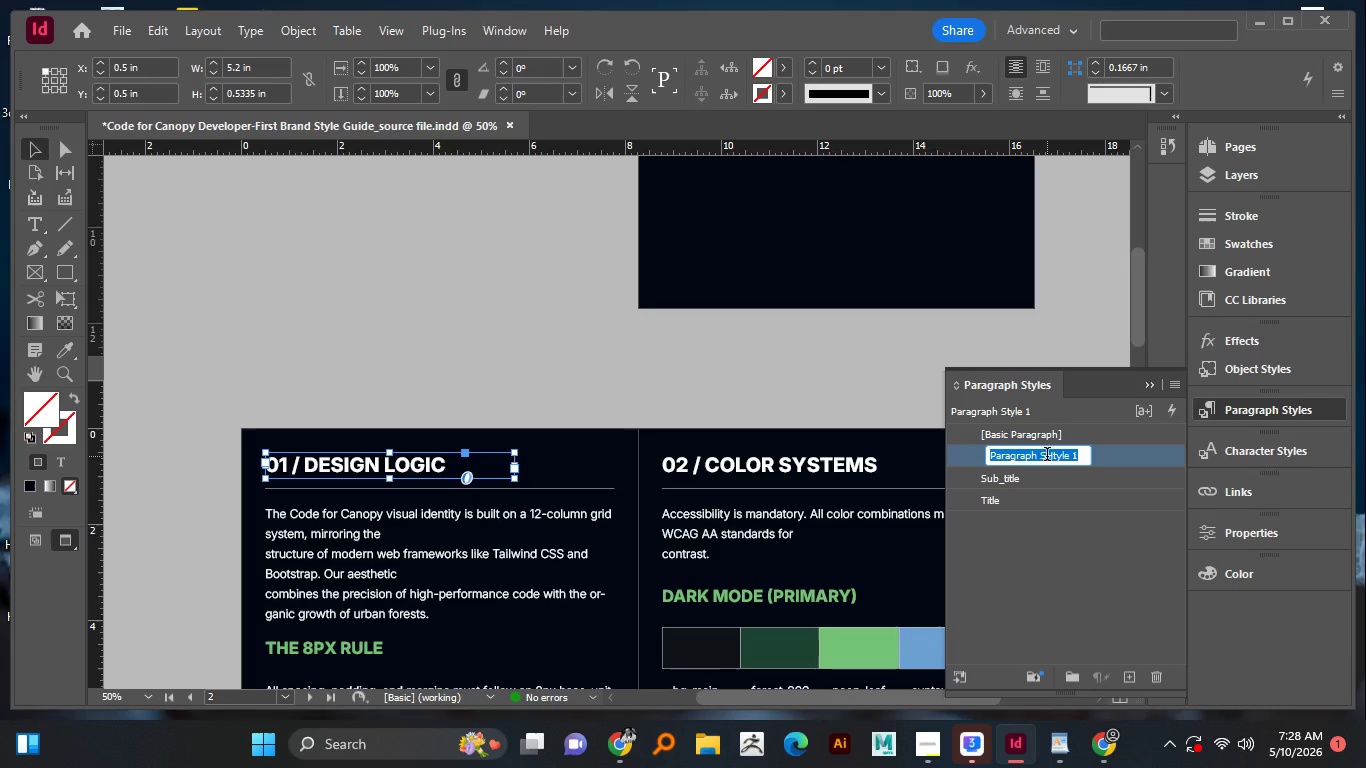 
type(Header)
 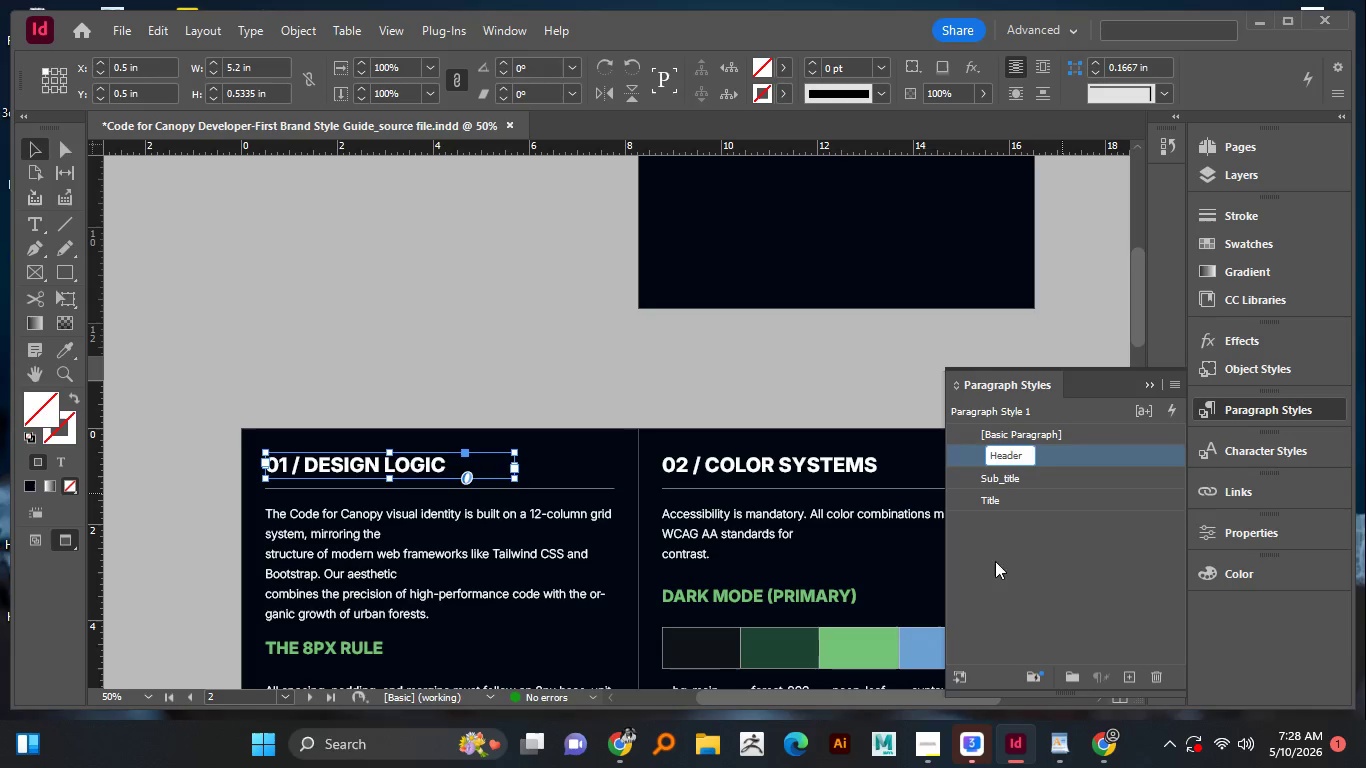 
key(Enter)
 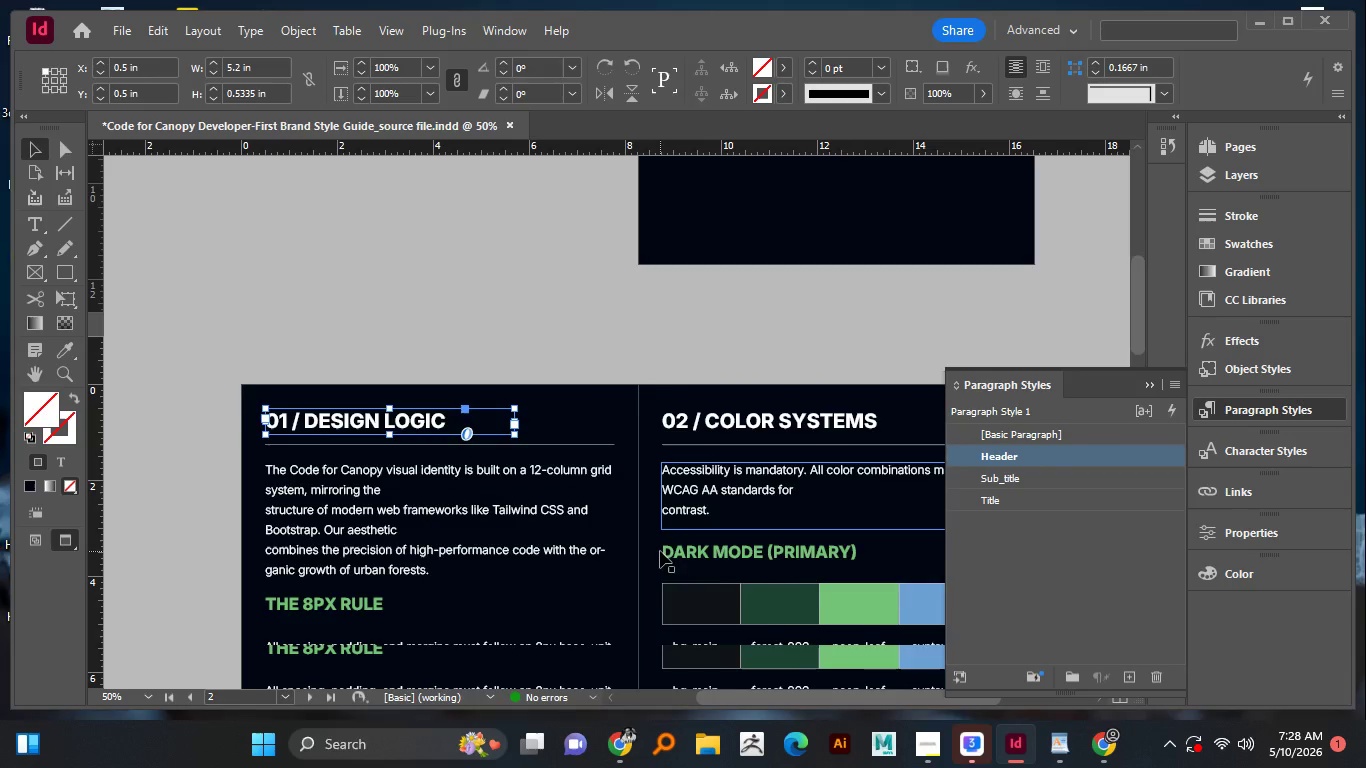 
scroll: coordinate [662, 543], scroll_direction: down, amount: 4.0
 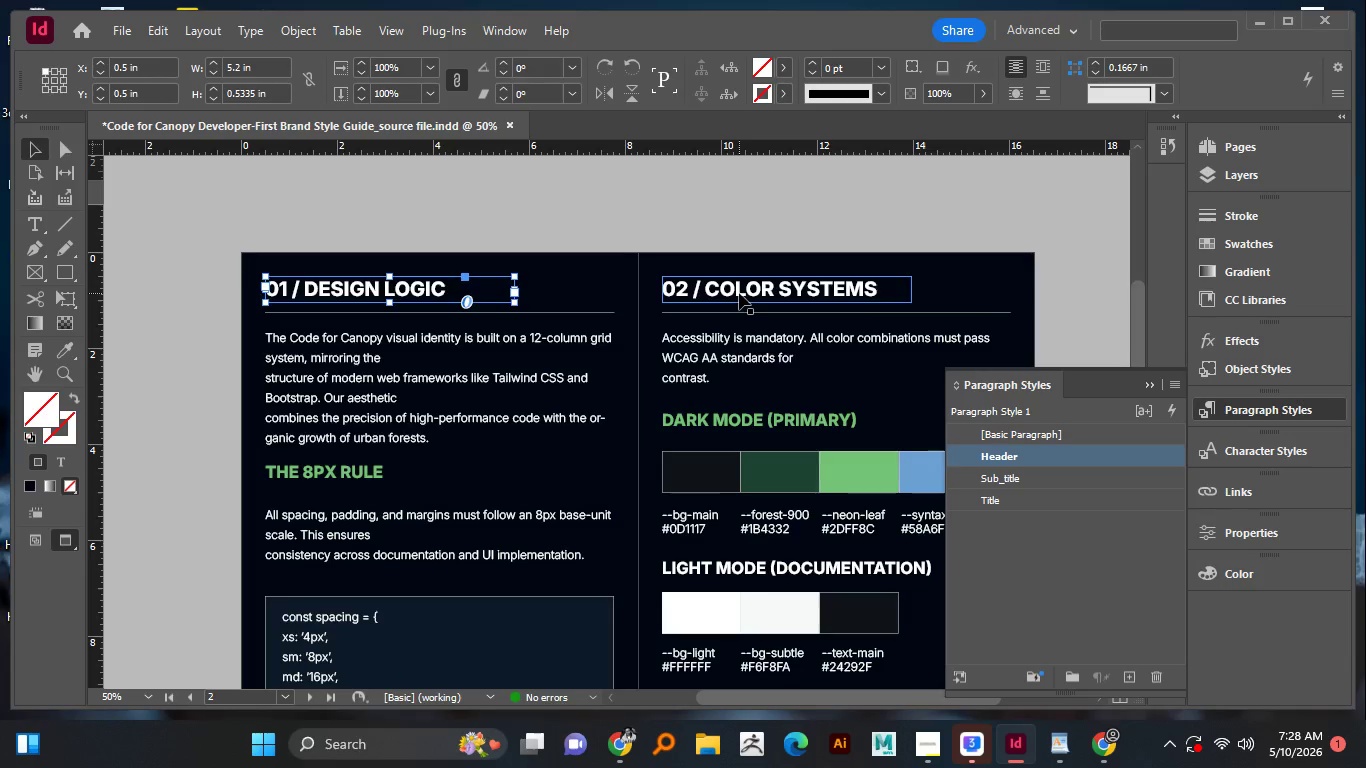 
left_click([739, 293])
 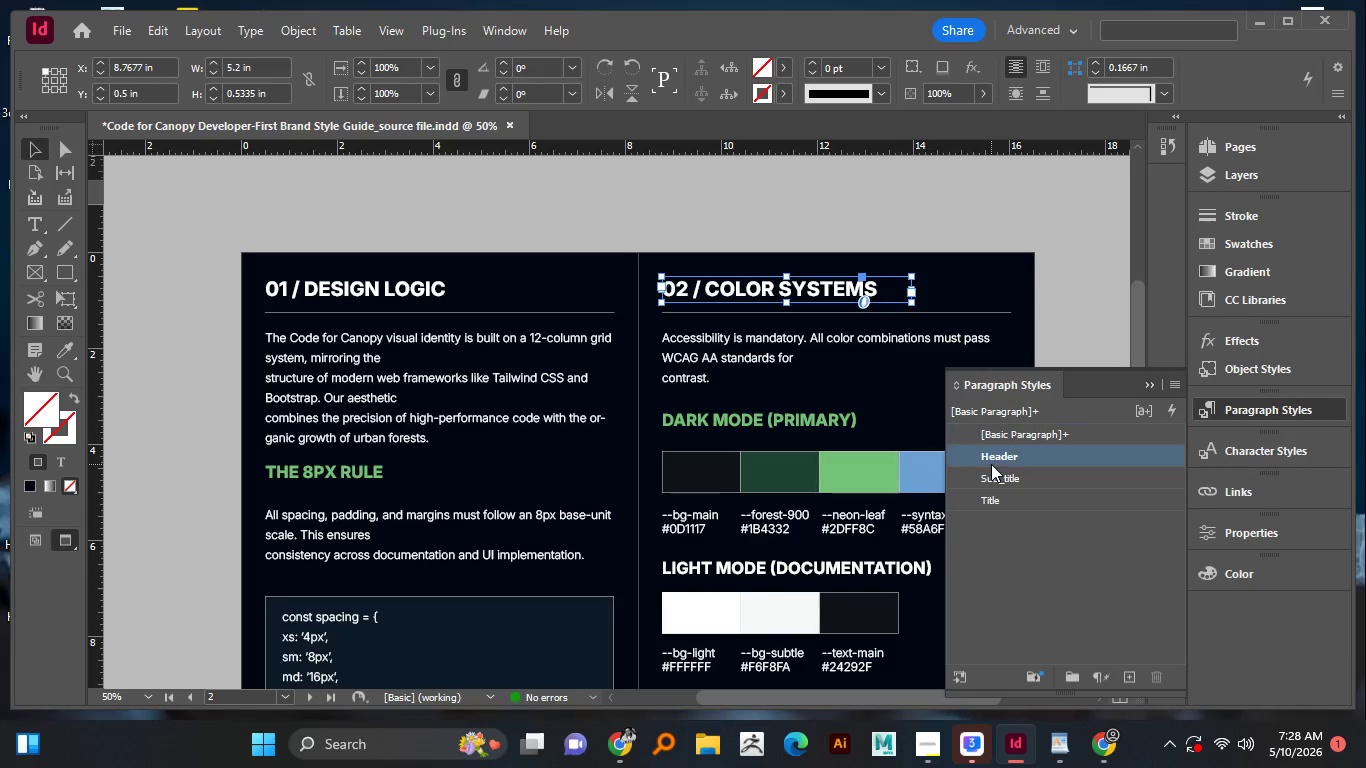 
left_click([991, 464])
 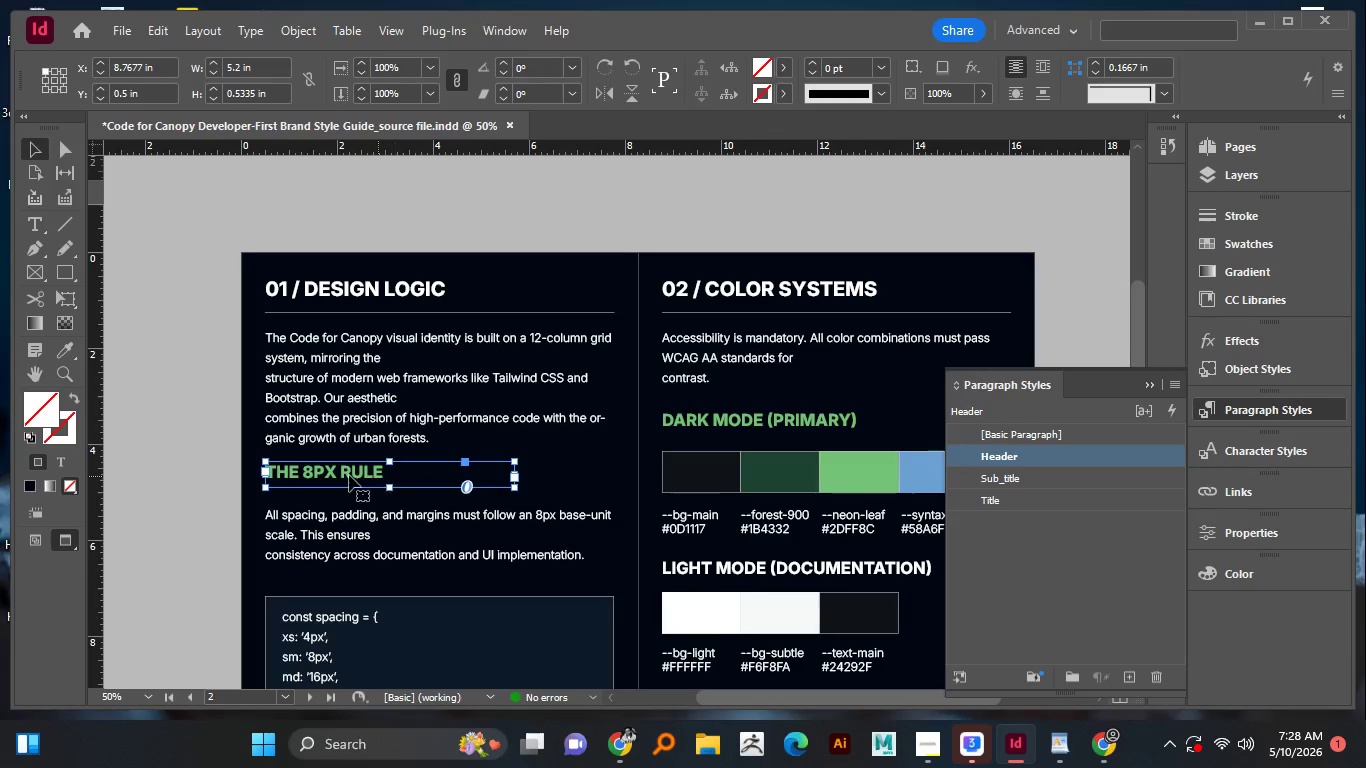 
double_click([349, 475])
 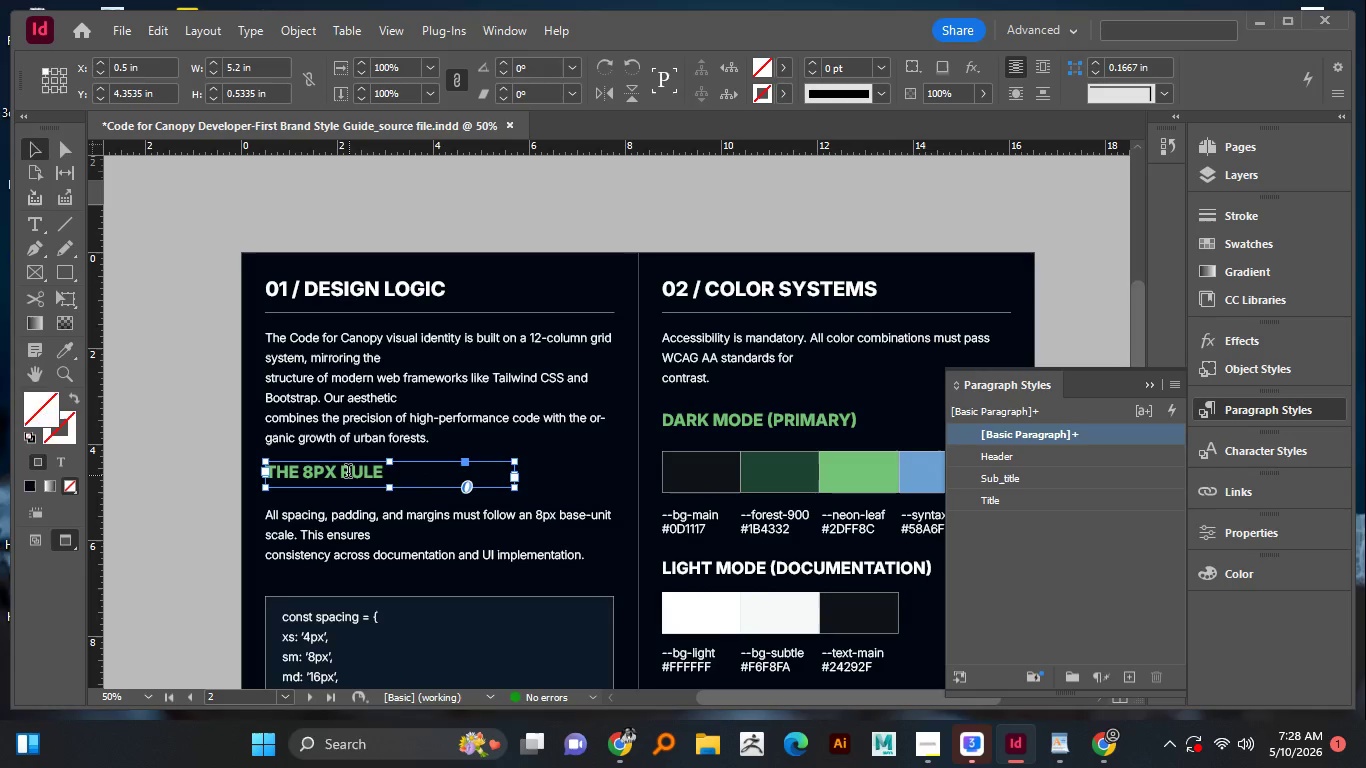 
triple_click([349, 475])
 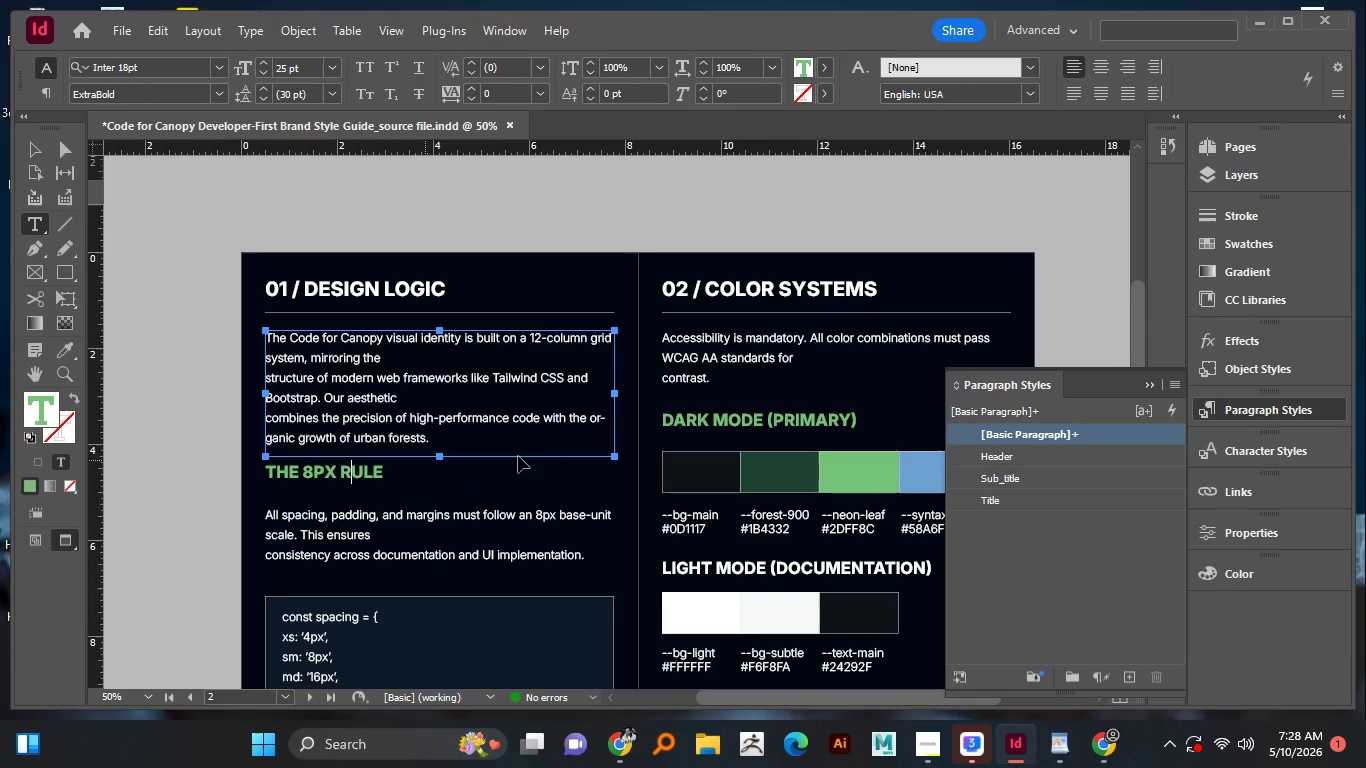 
key(Control+A)
 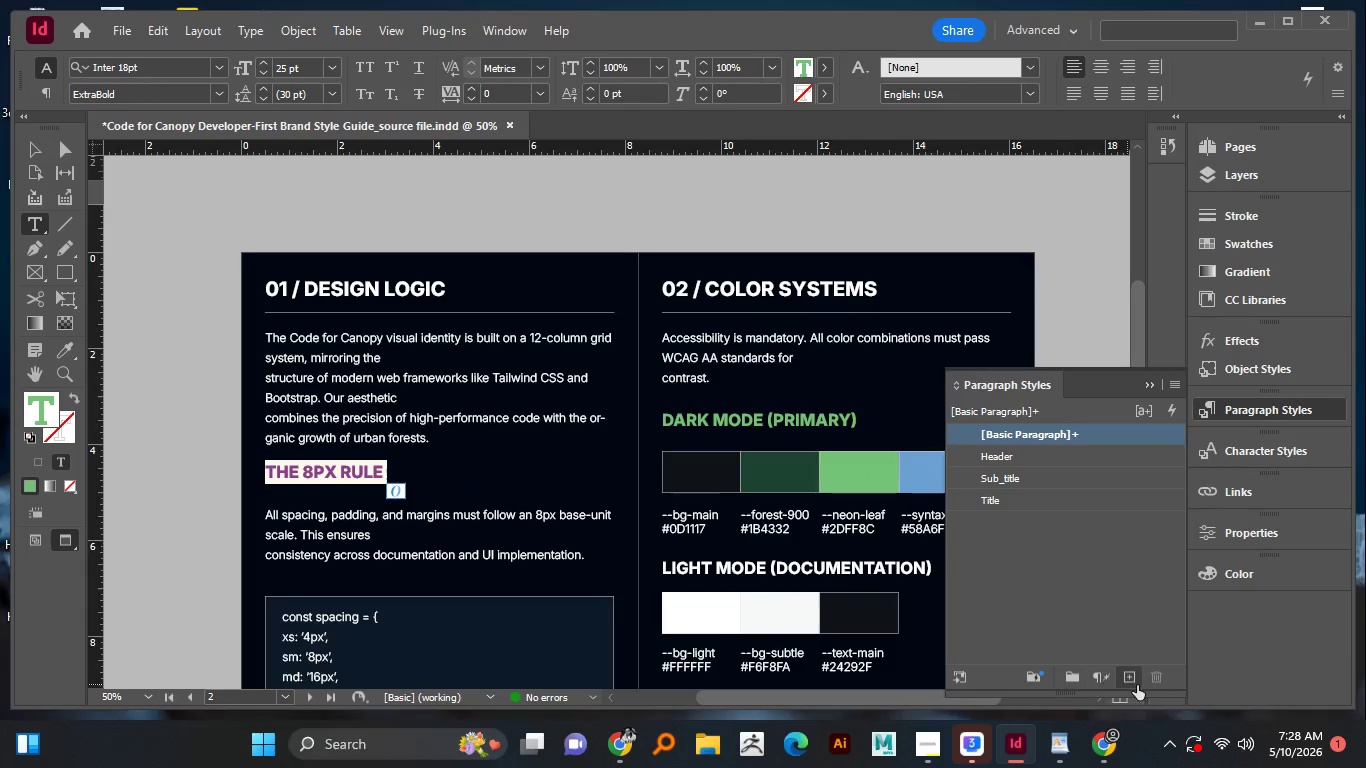 
left_click([1137, 685])
 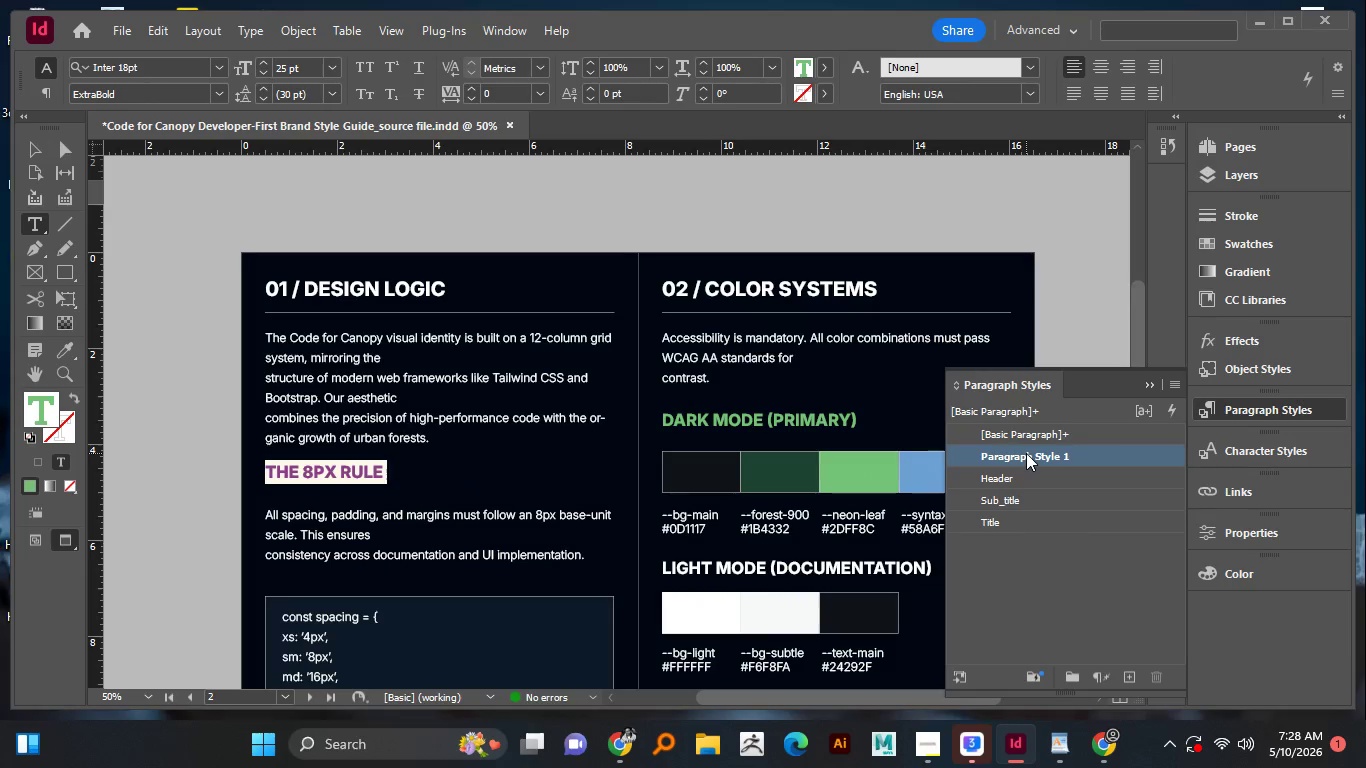 
left_click([1026, 453])
 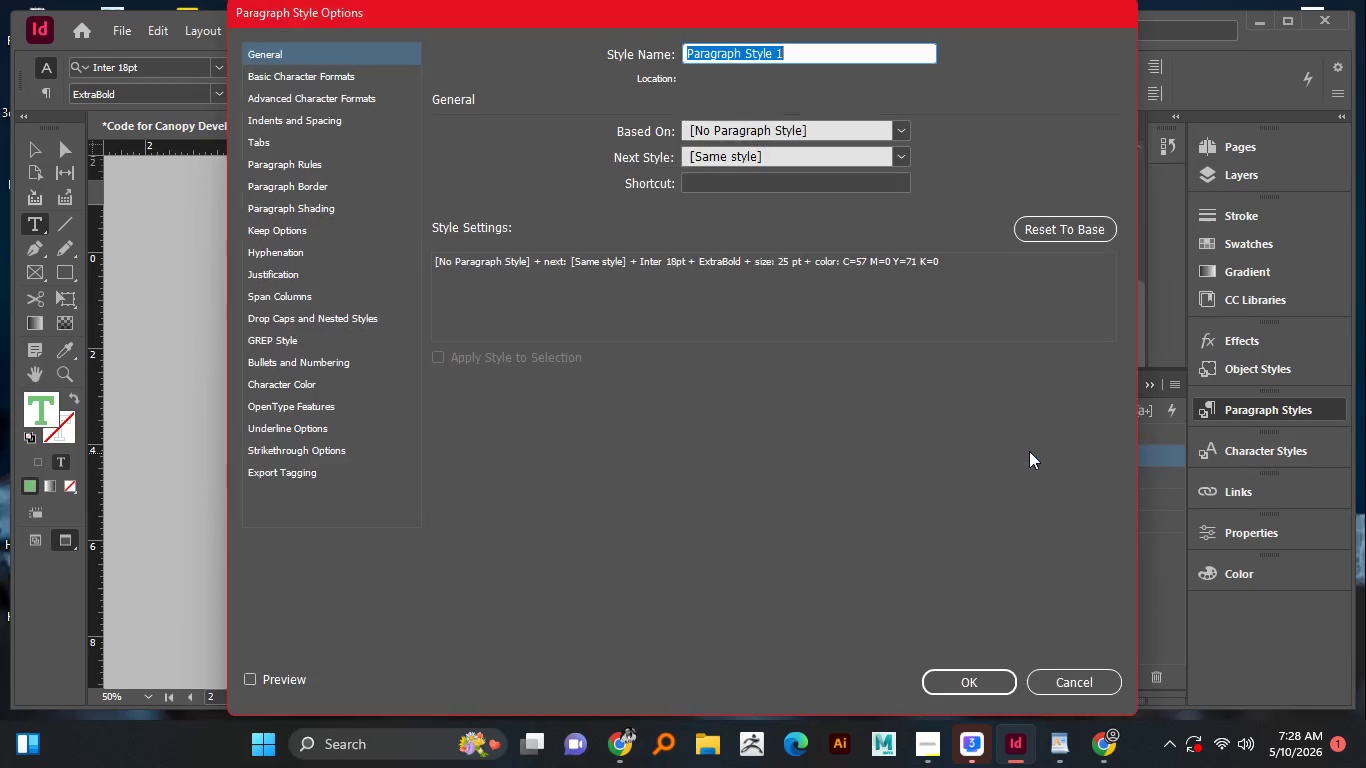 
type(Sub_header)
 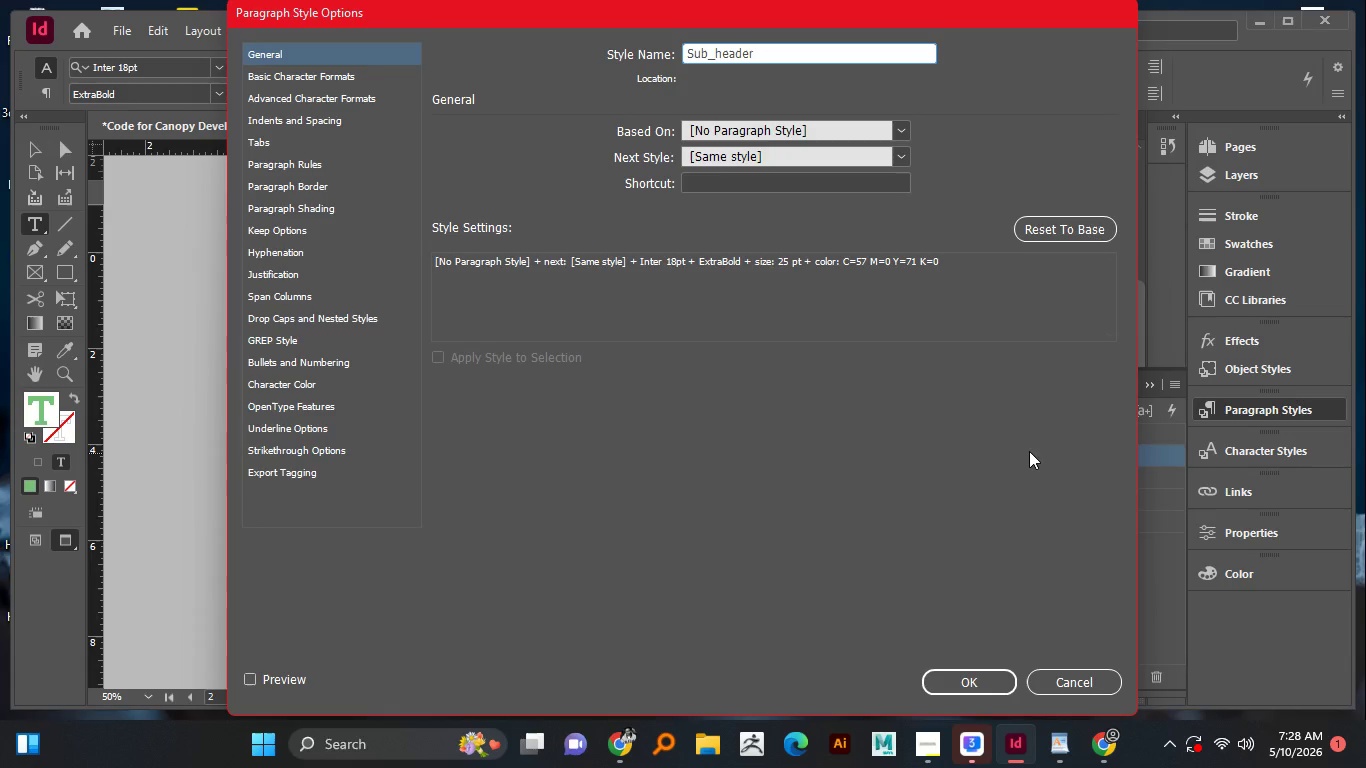 
key(Enter)
 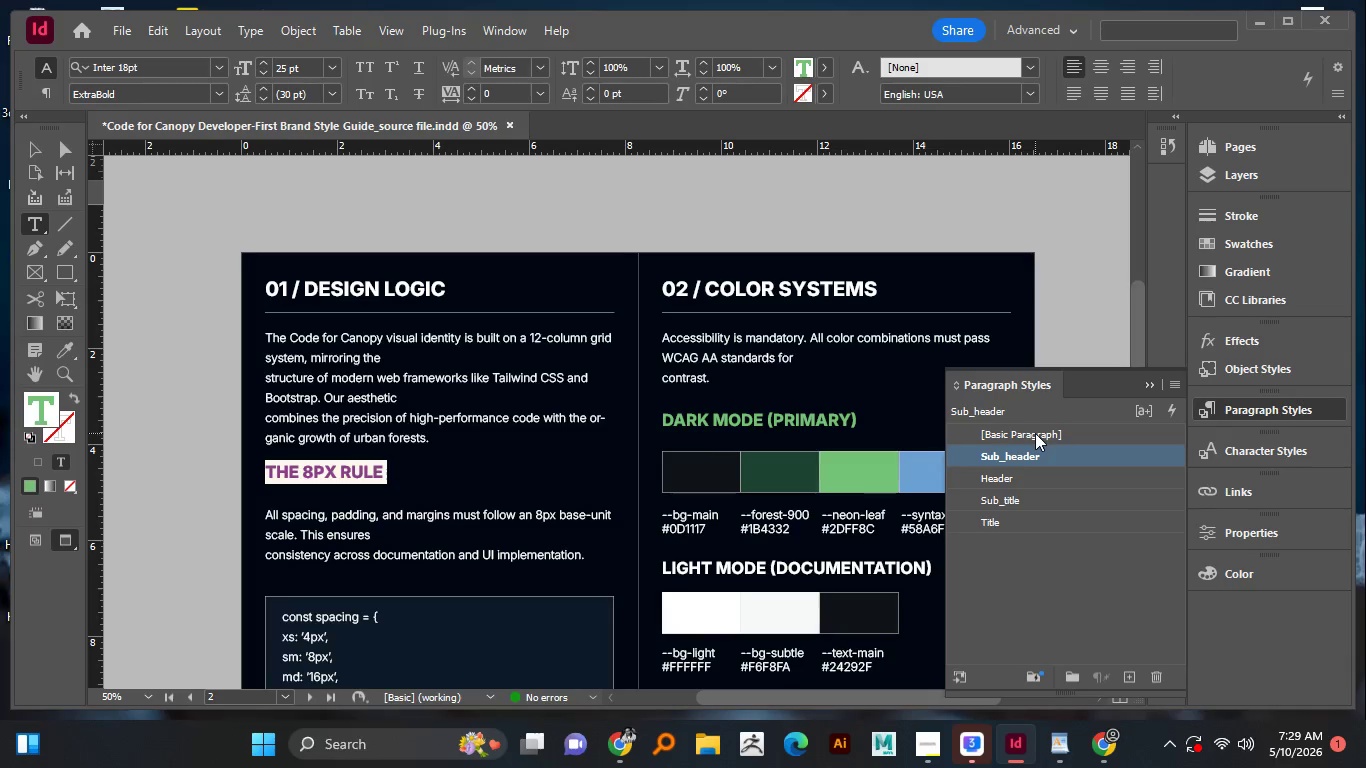 
wait(21.16)
 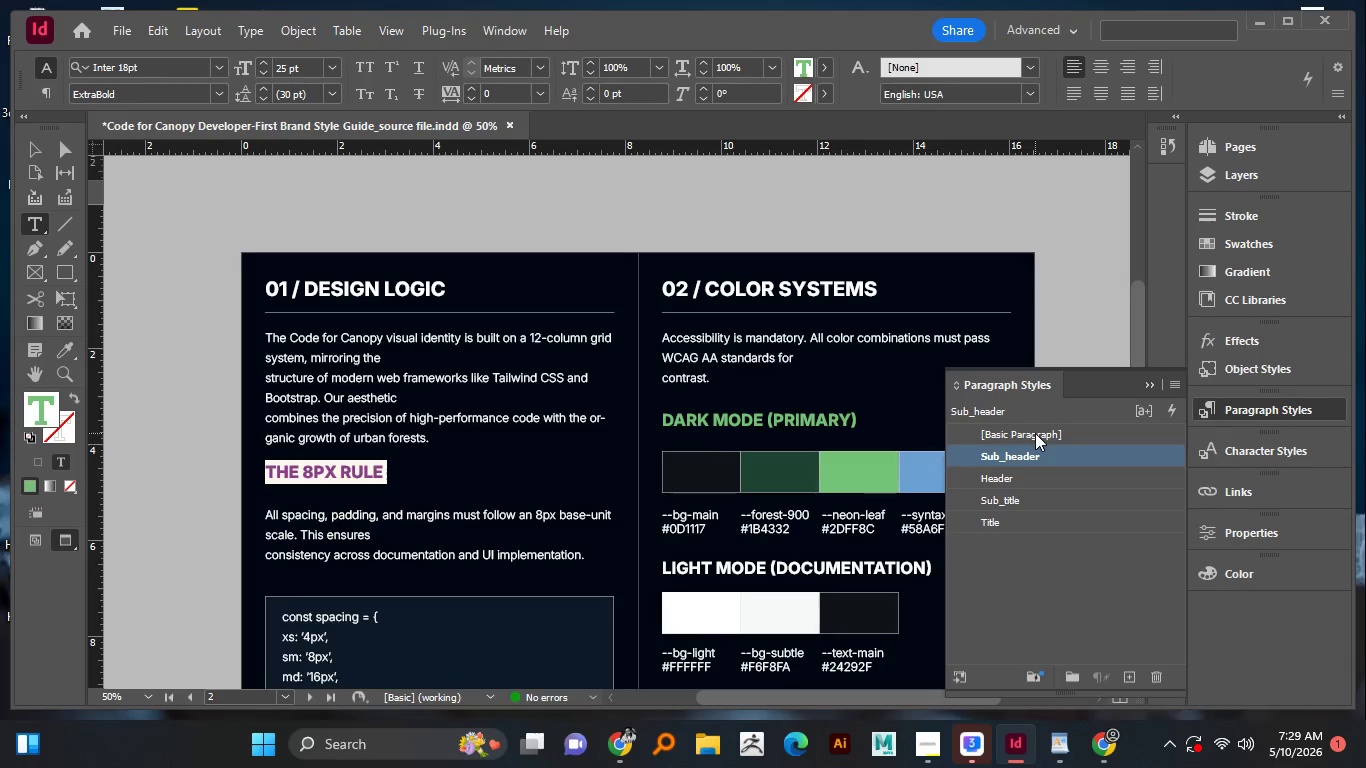 
left_click([30, 153])
 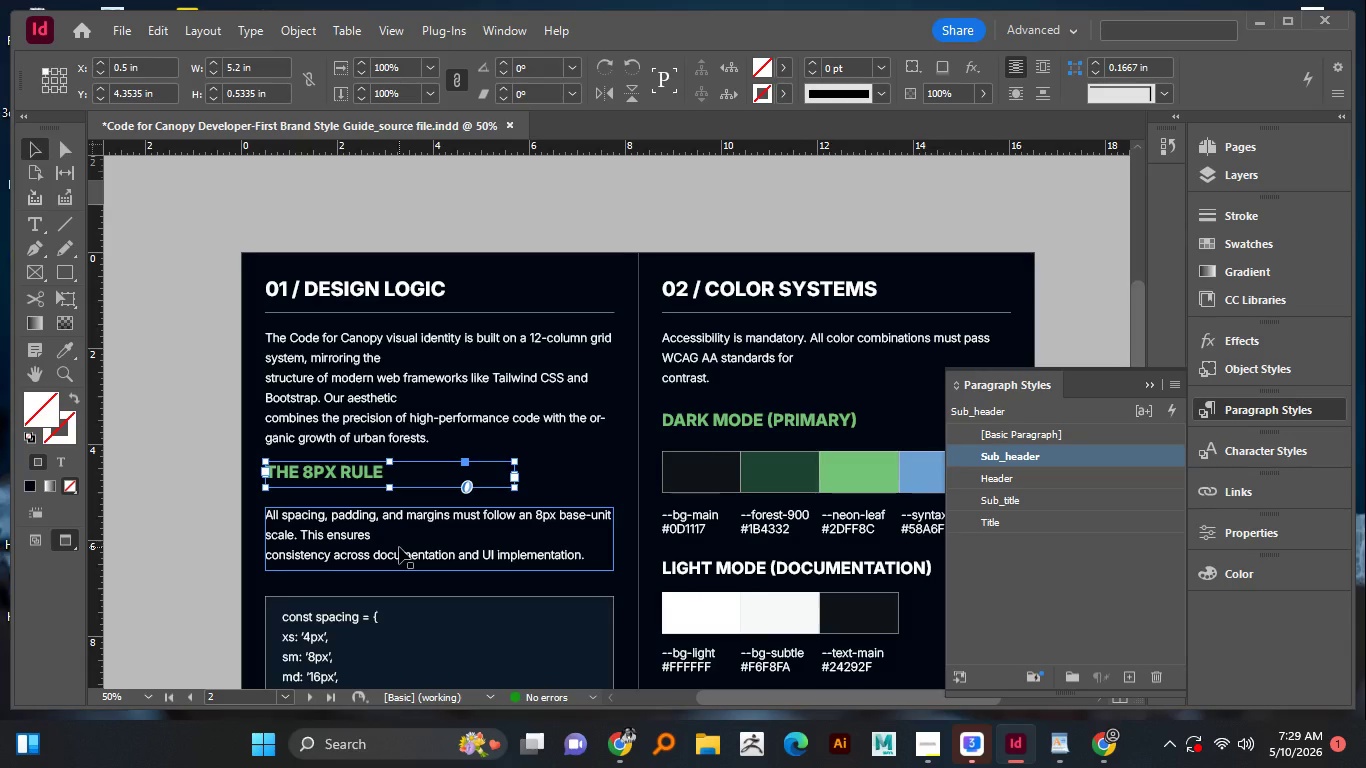 
wait(5.83)
 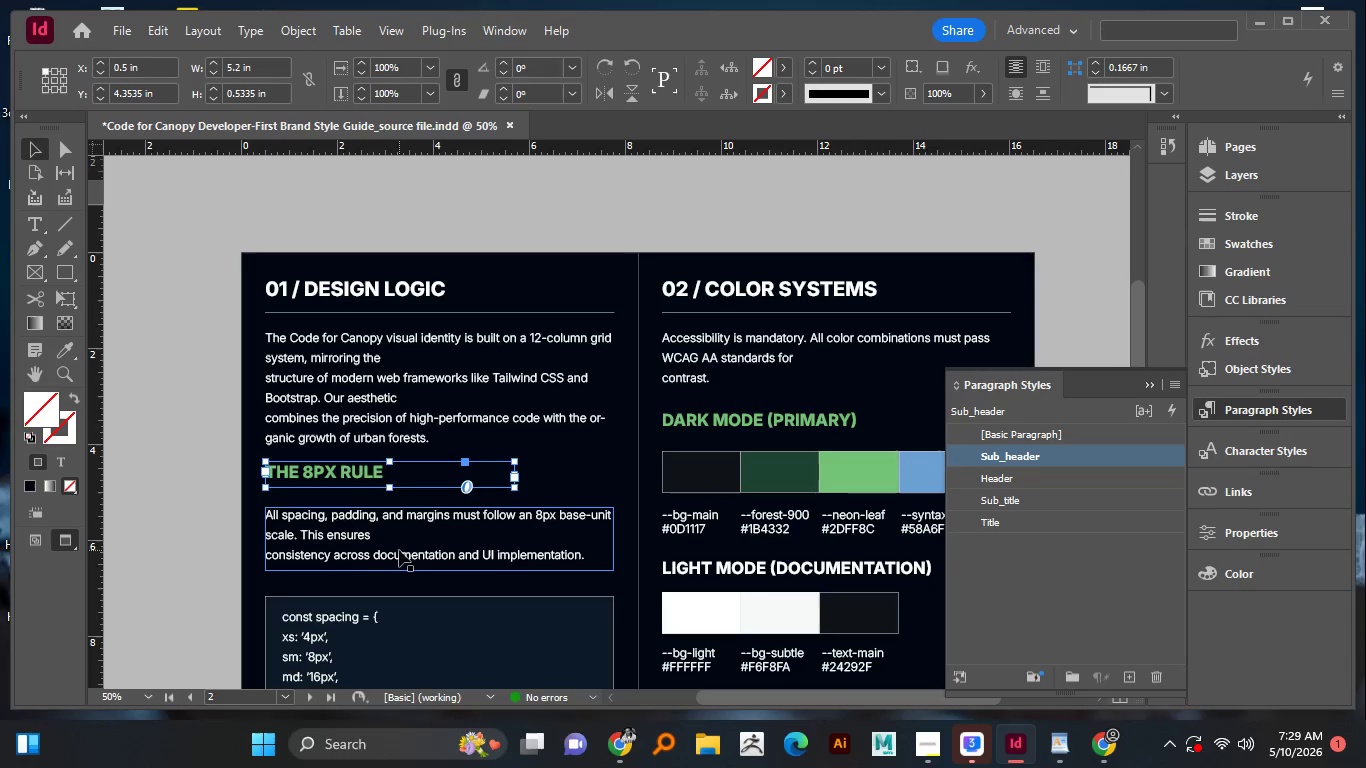 
scroll: coordinate [447, 562], scroll_direction: down, amount: 1.0
 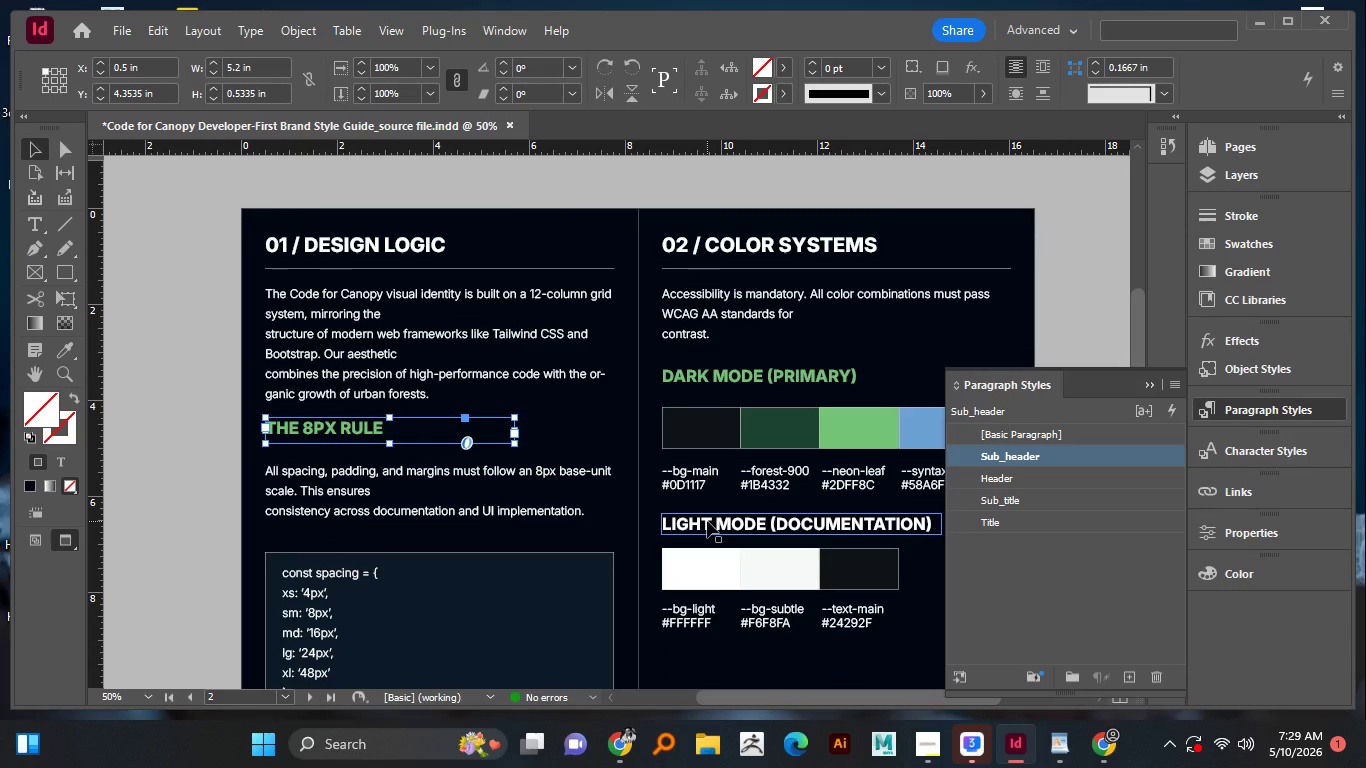 
left_click([707, 521])
 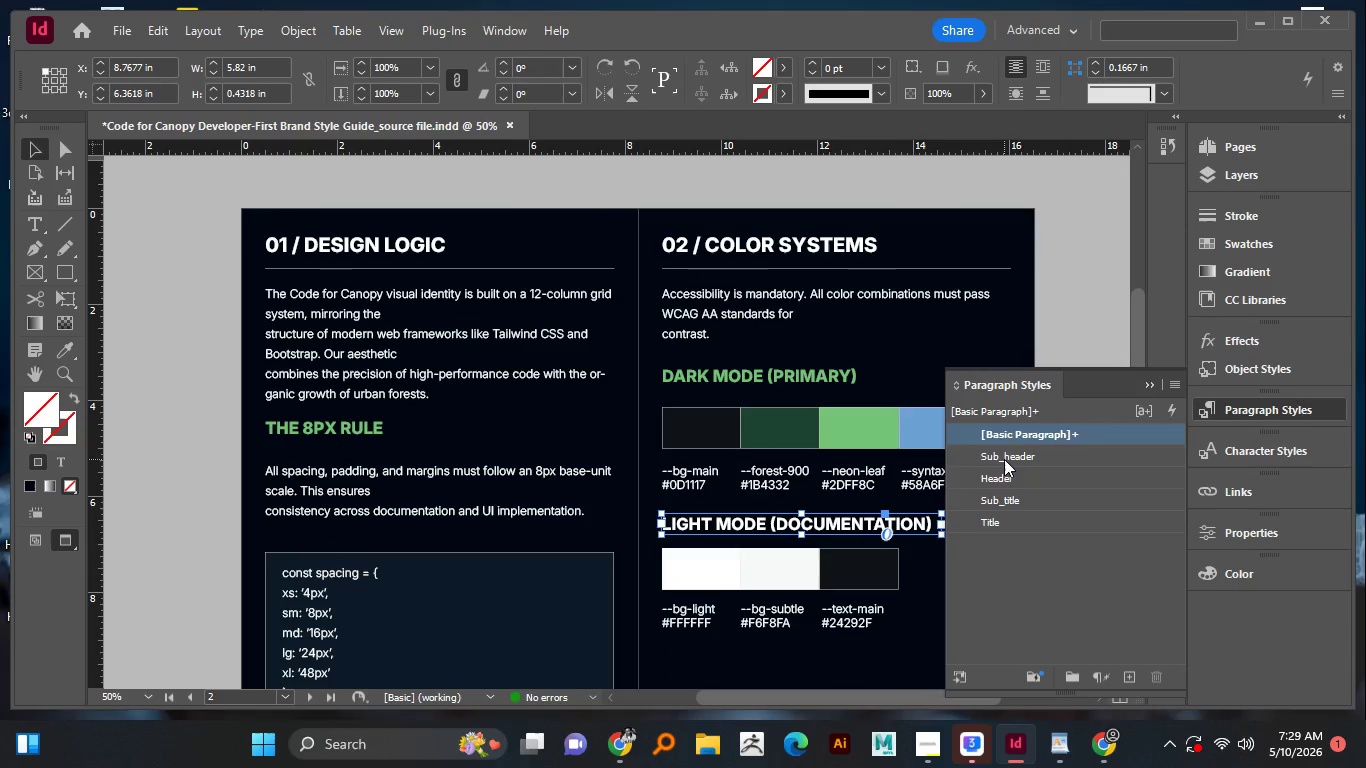 
left_click([1004, 459])
 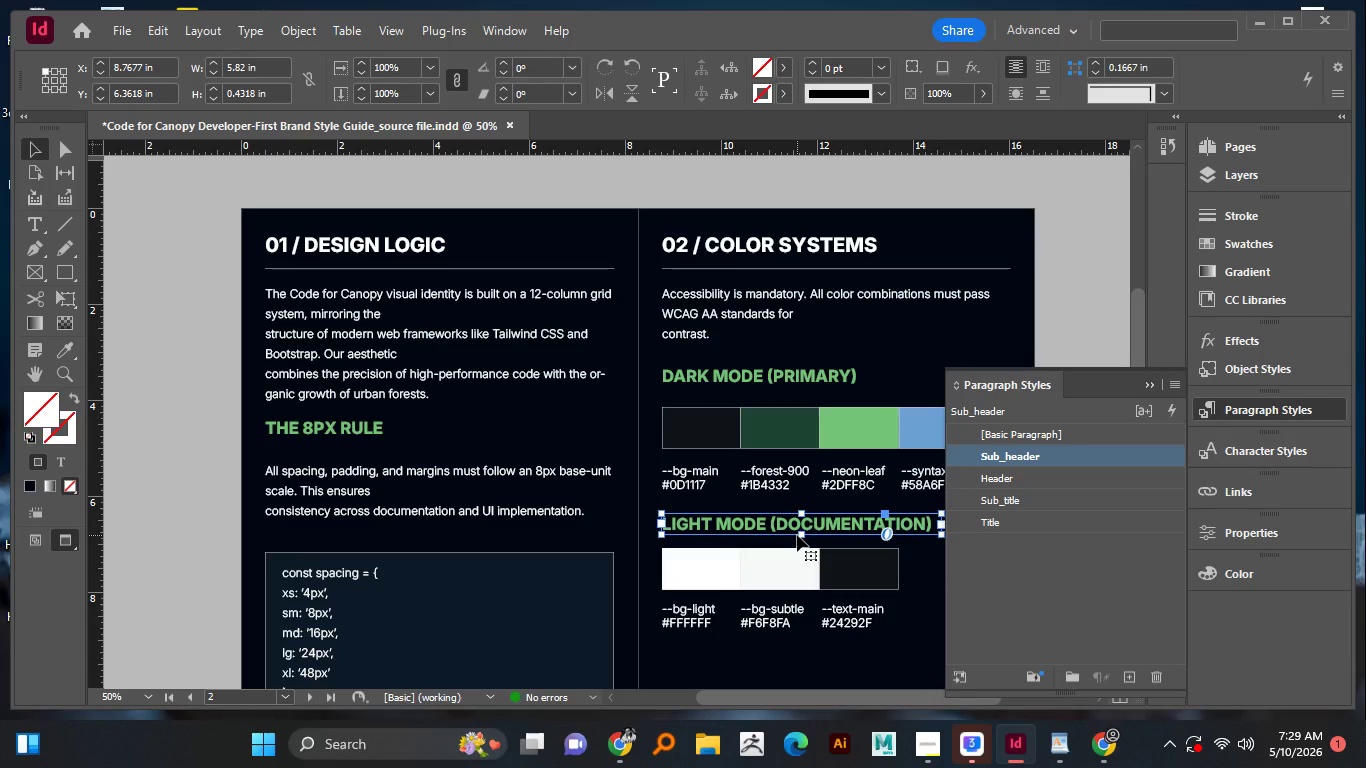 
scroll: coordinate [648, 513], scroll_direction: none, amount: 0.0
 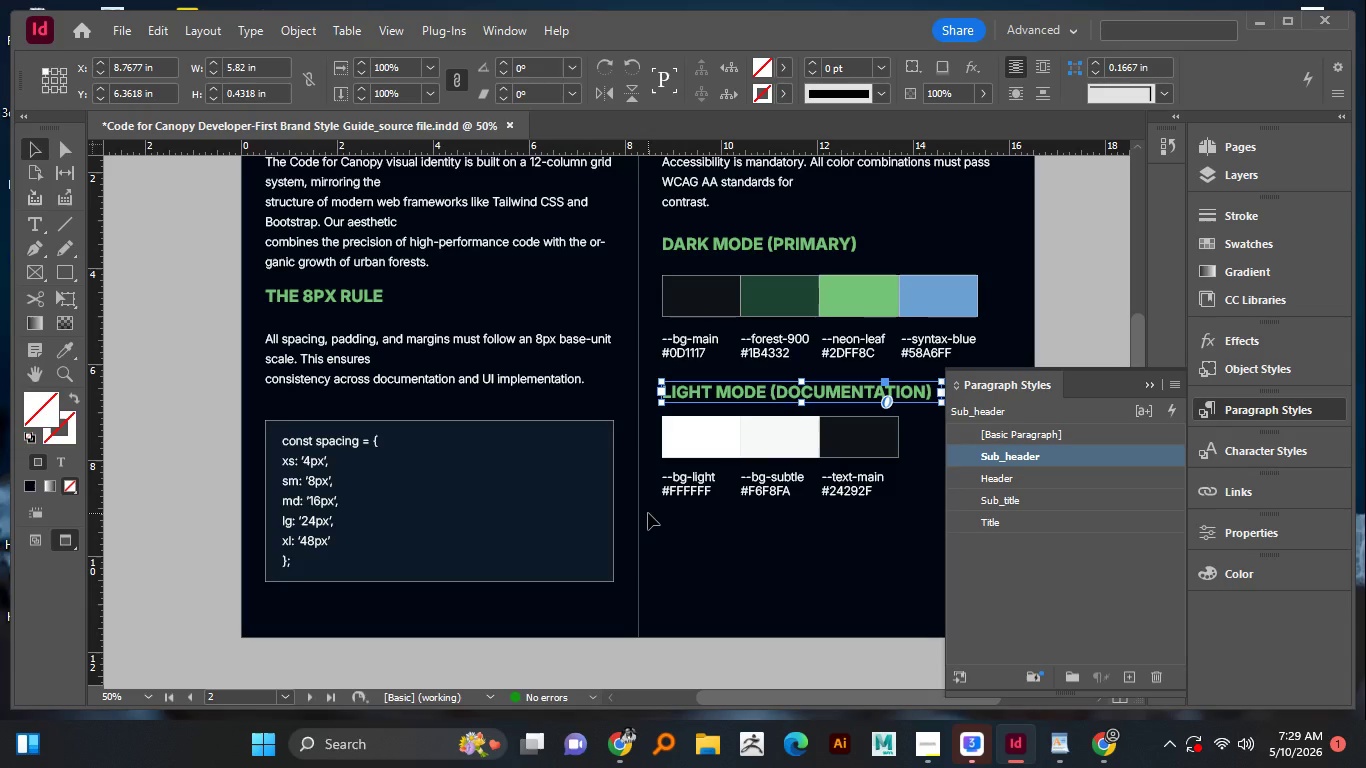 
scroll: coordinate [648, 513], scroll_direction: down, amount: 11.0
 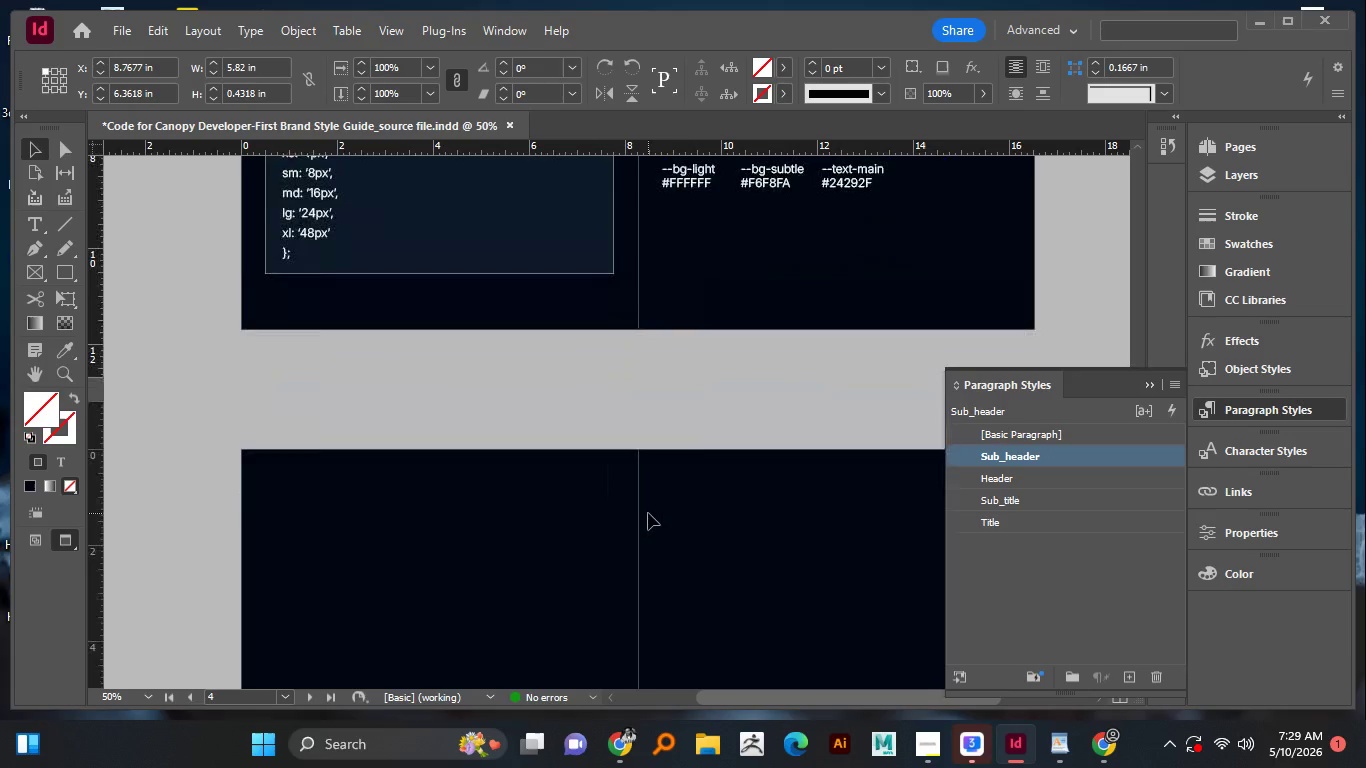 
scroll: coordinate [677, 508], scroll_direction: up, amount: 8.0
 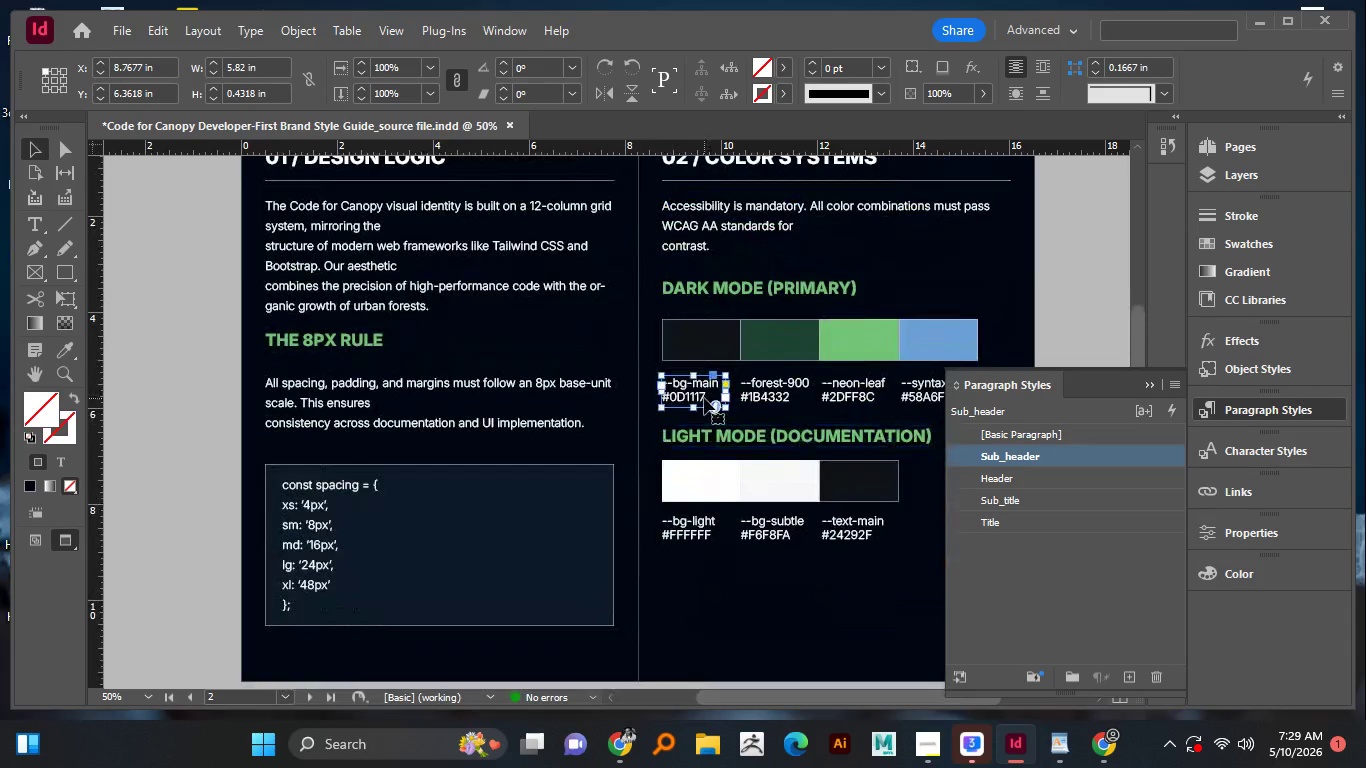 
left_click([704, 398])
 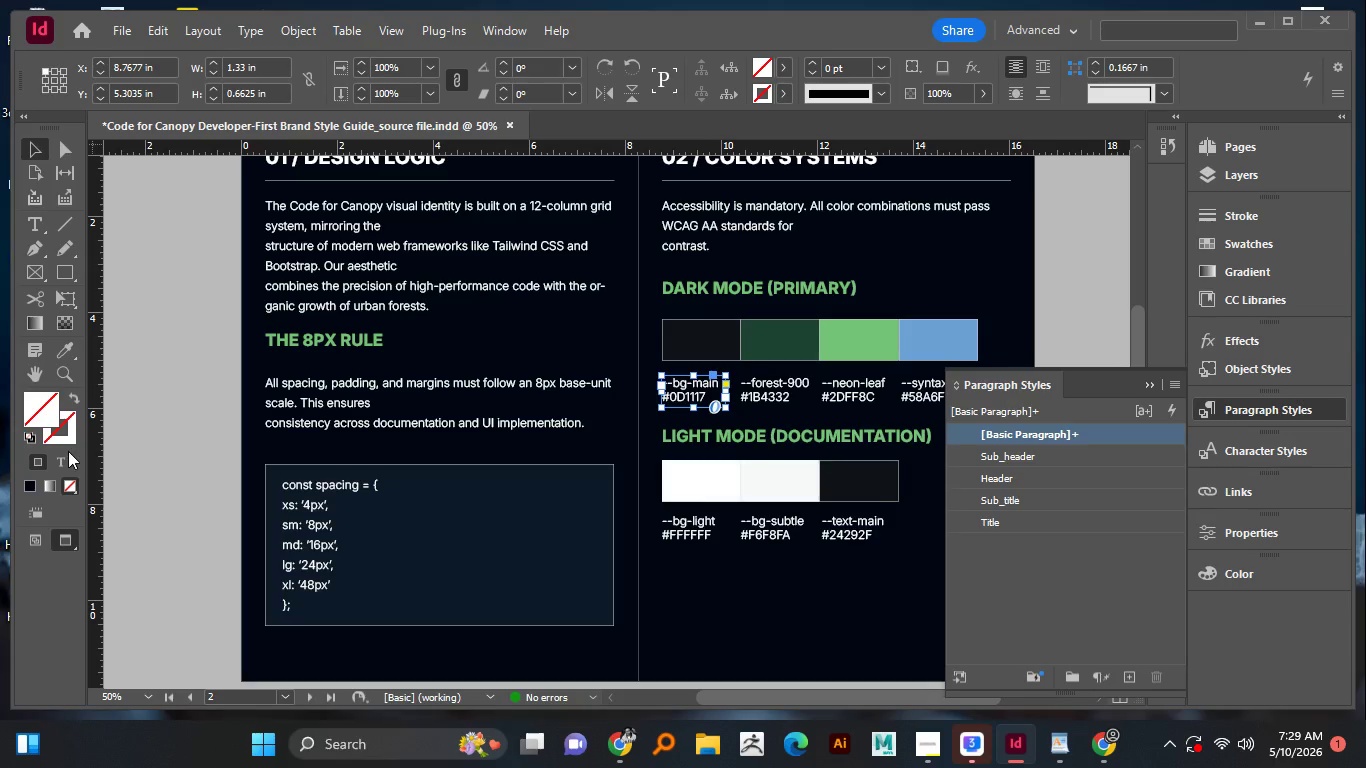 
double_click([47, 419])
 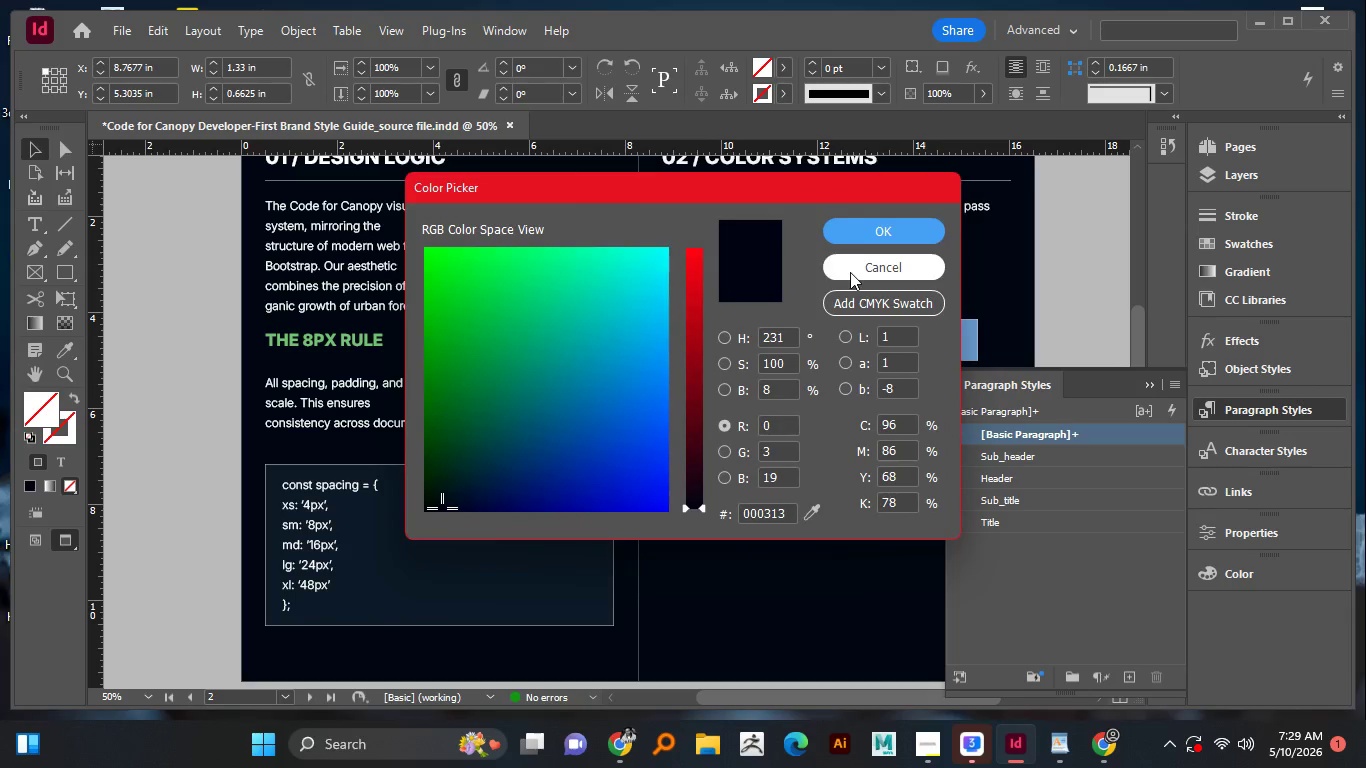 
left_click([857, 263])
 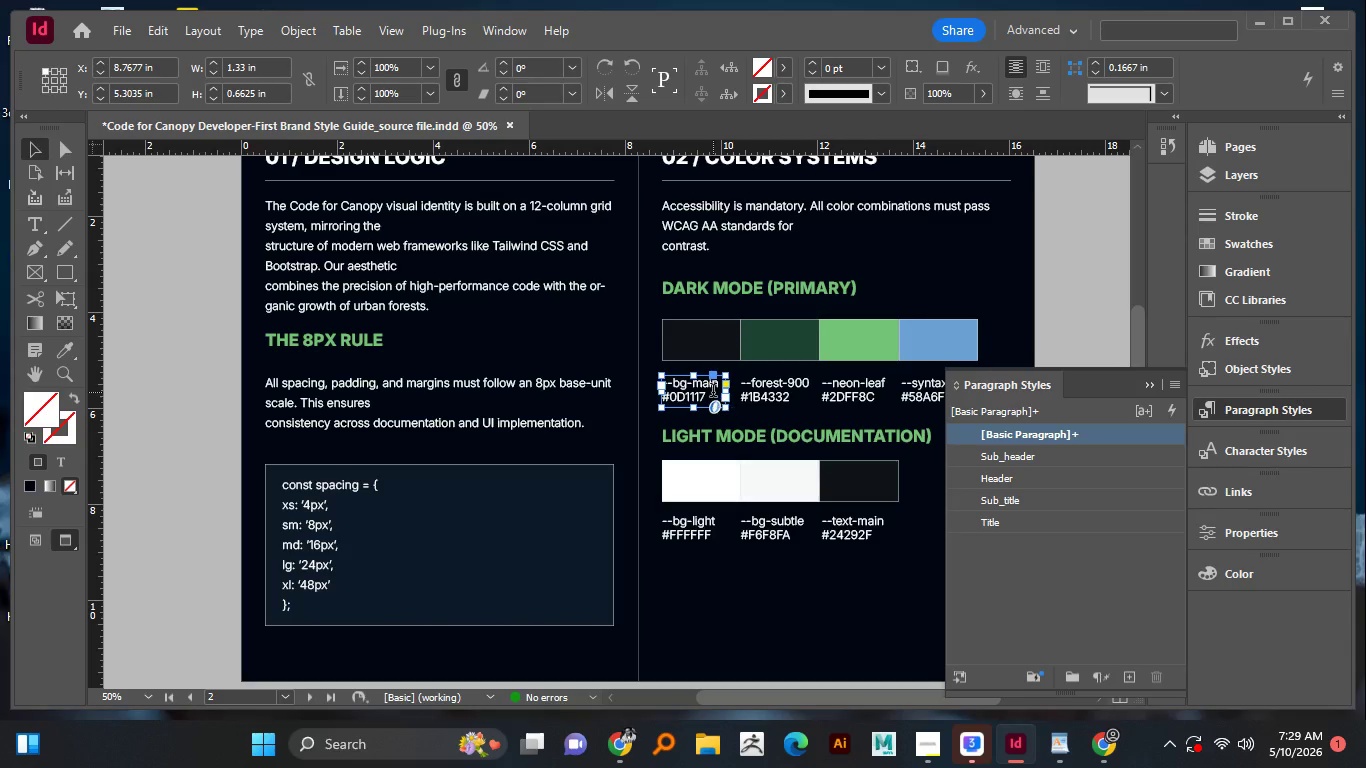 
double_click([713, 392])
 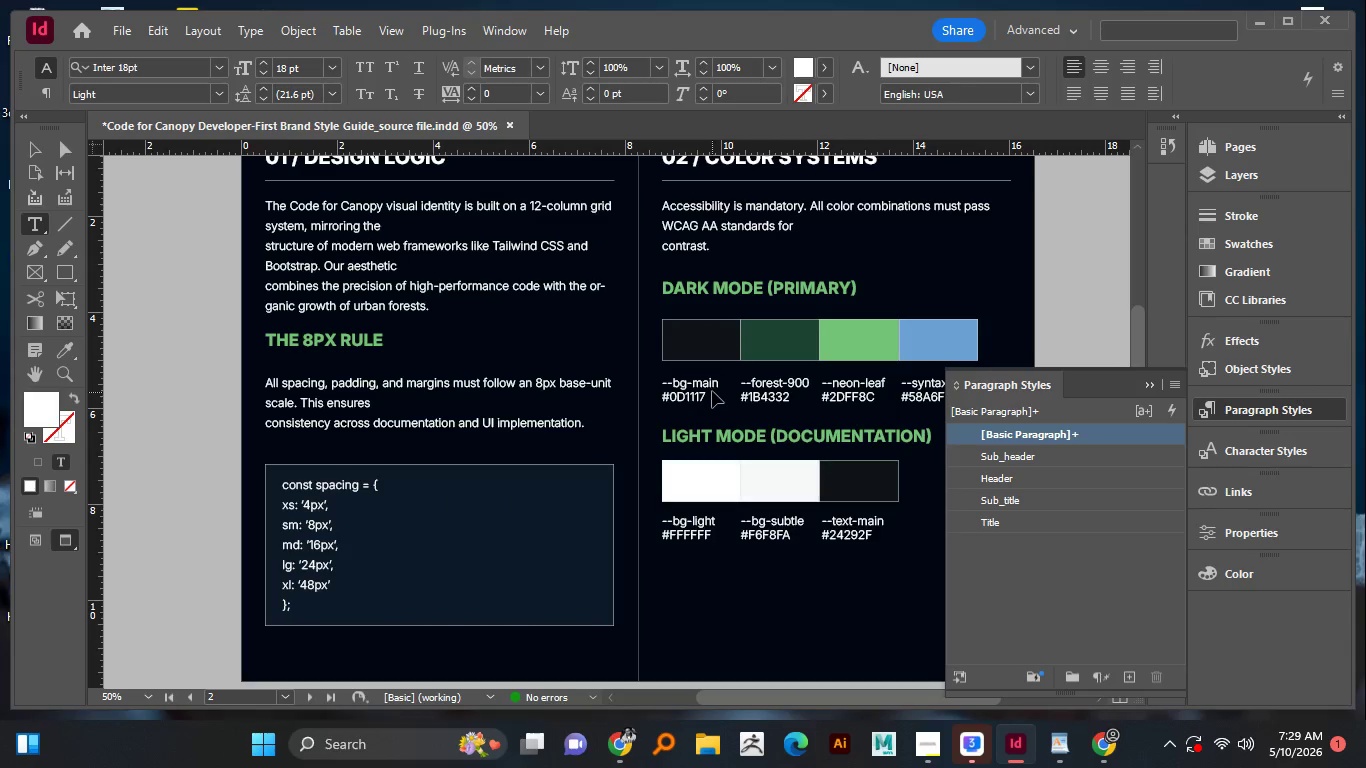 
key(Control+A)
 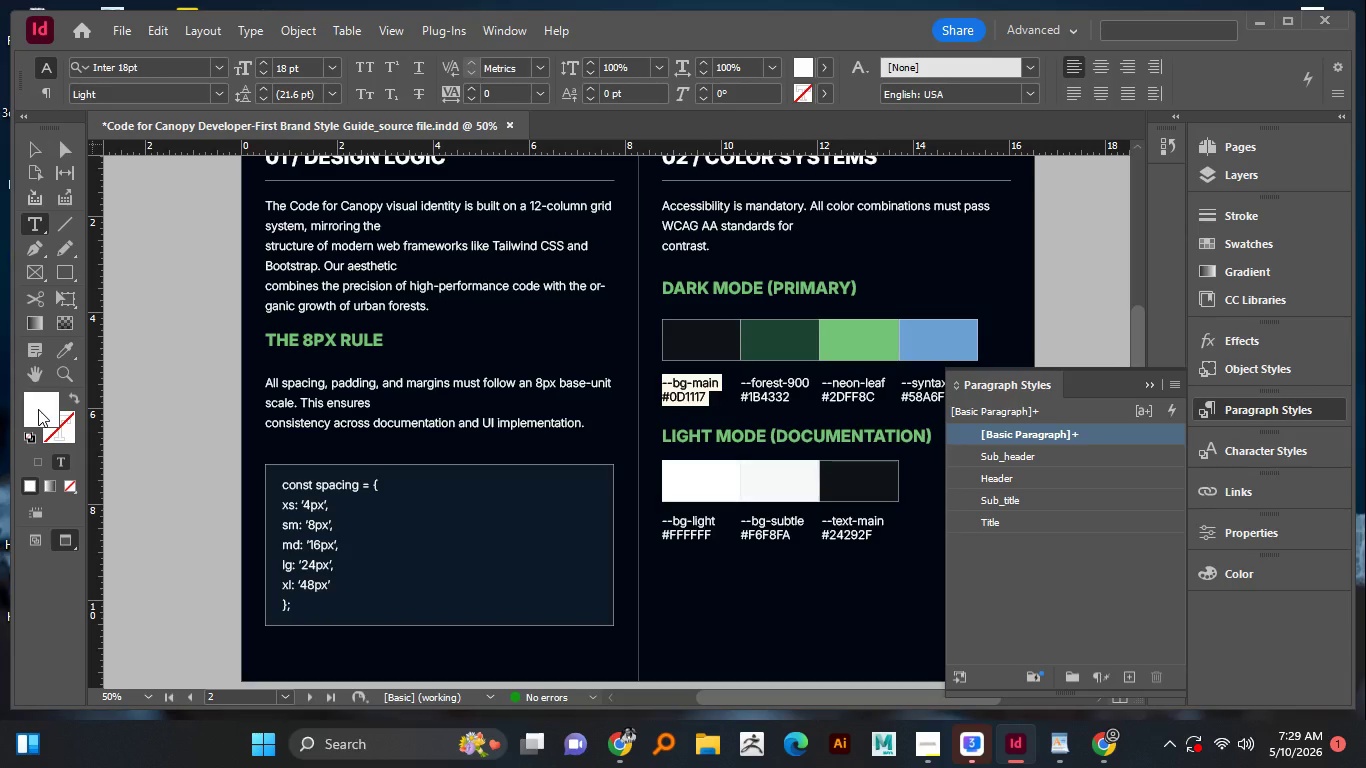 
double_click([38, 409])
 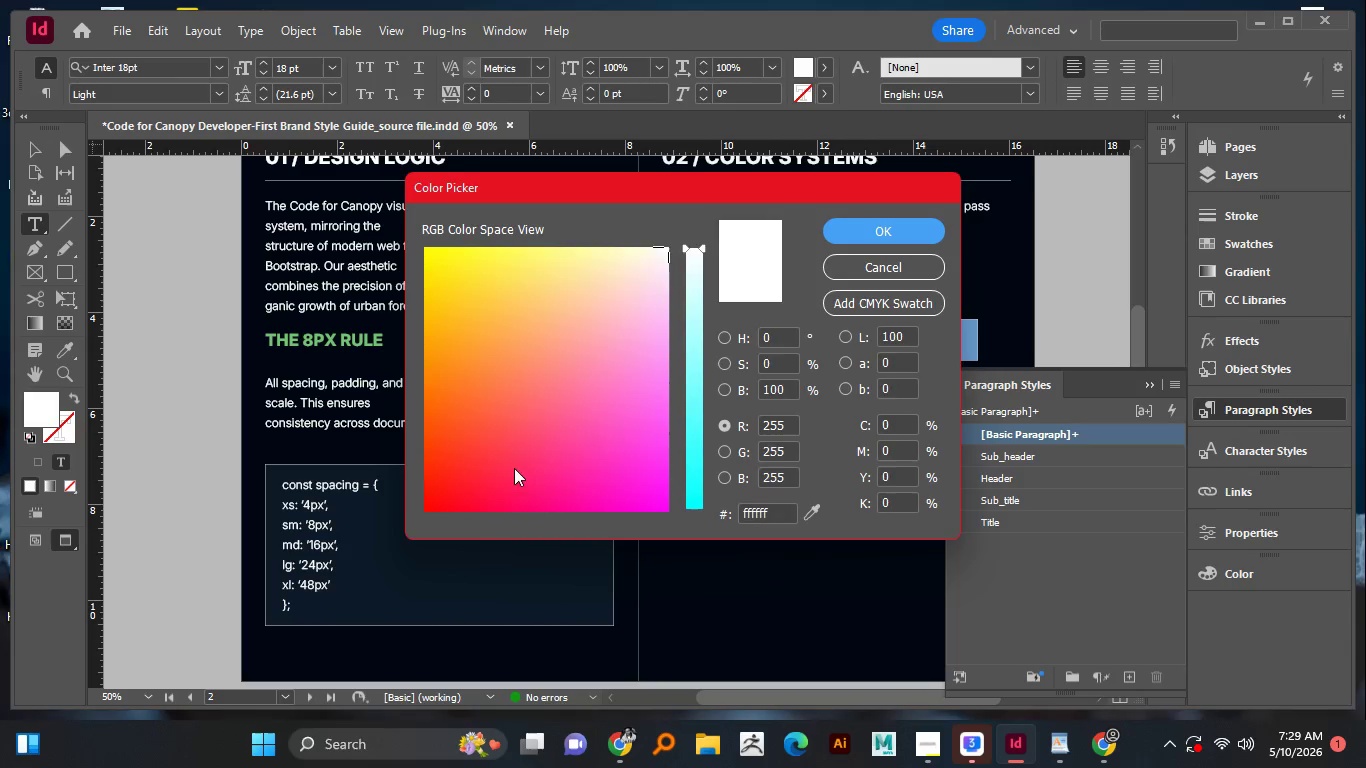 
left_click_drag(start_coordinate=[485, 482], to_coordinate=[415, 513])
 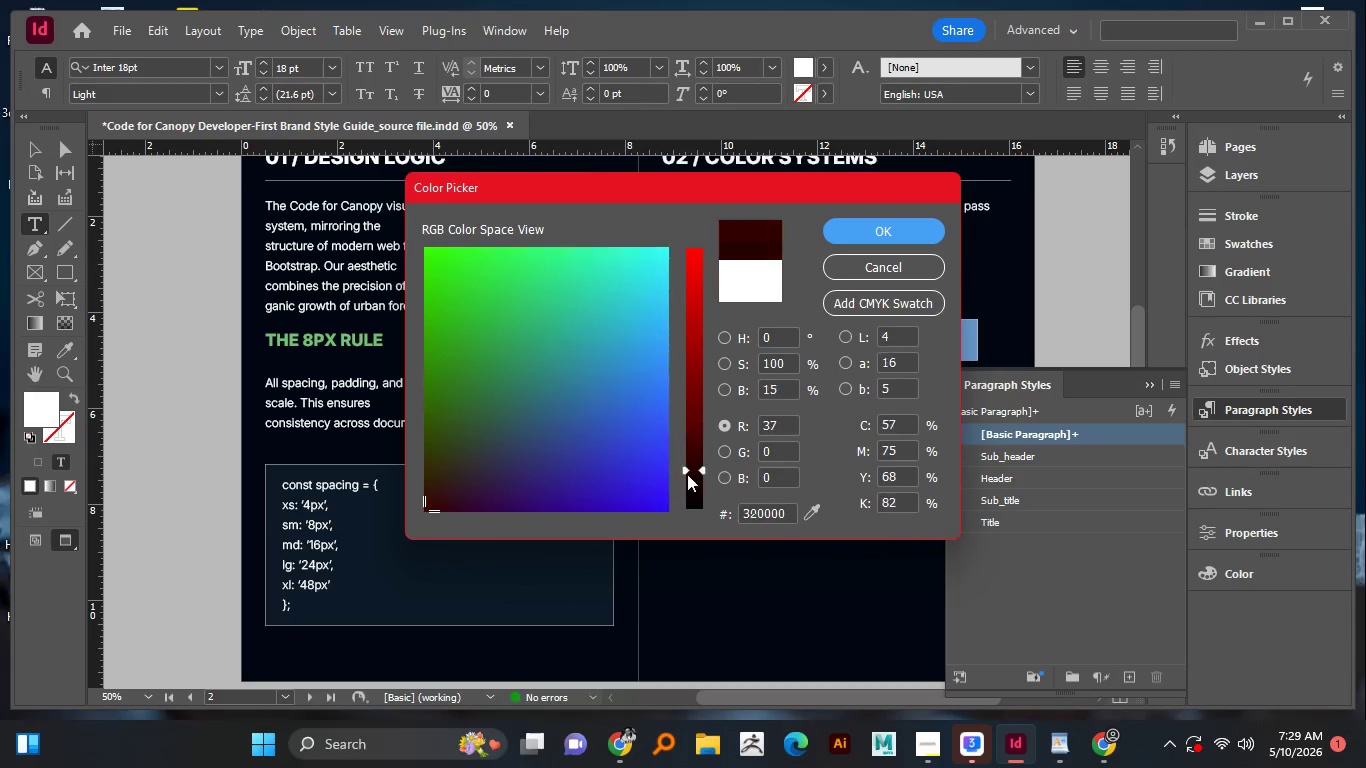 
left_click_drag(start_coordinate=[687, 414], to_coordinate=[683, 495])
 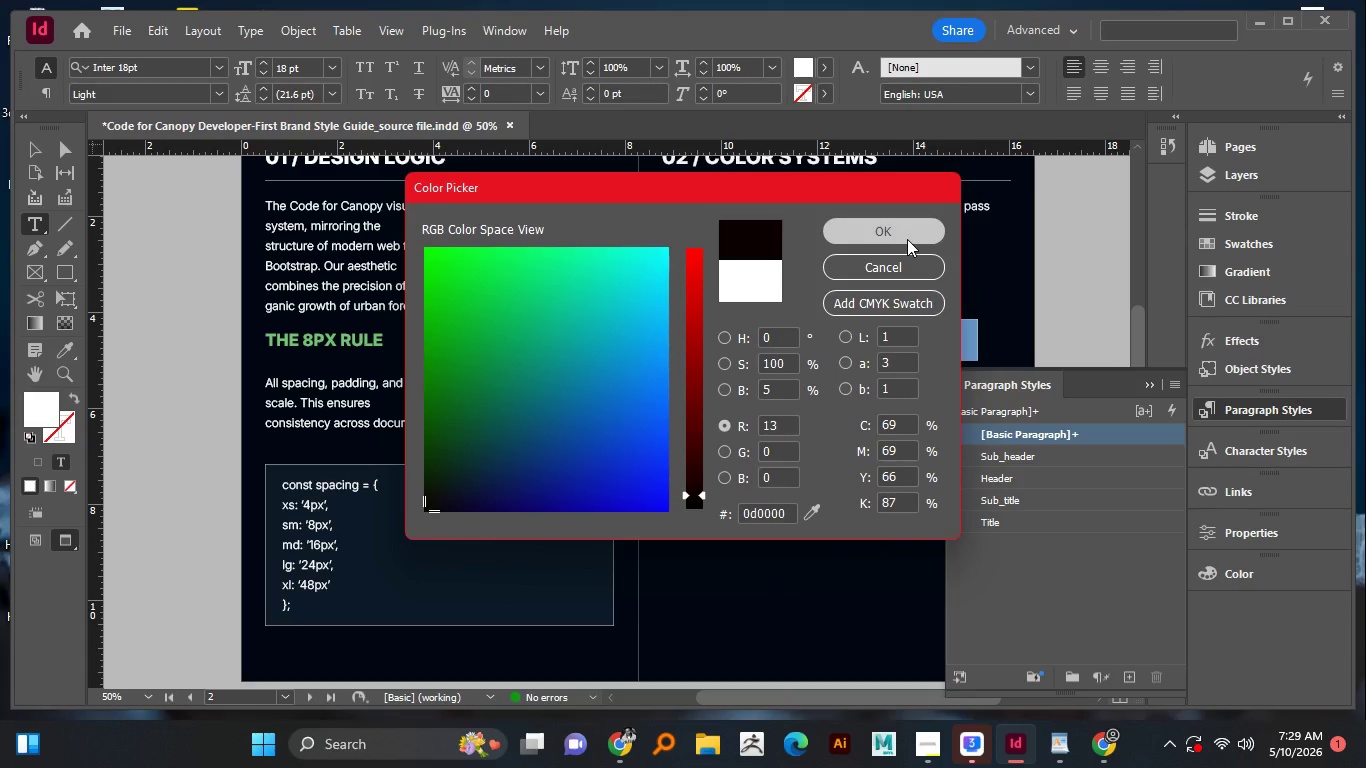 
left_click([907, 239])
 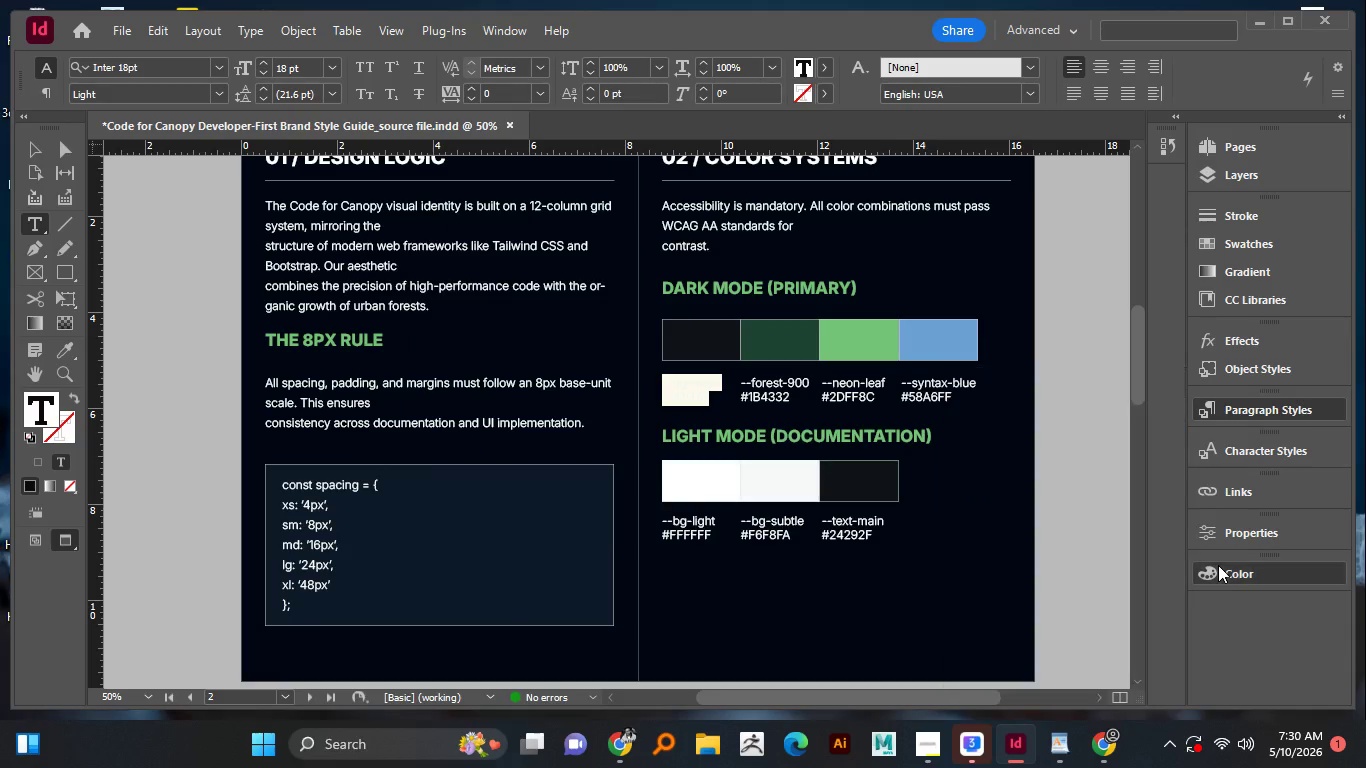 
left_click([1218, 565])
 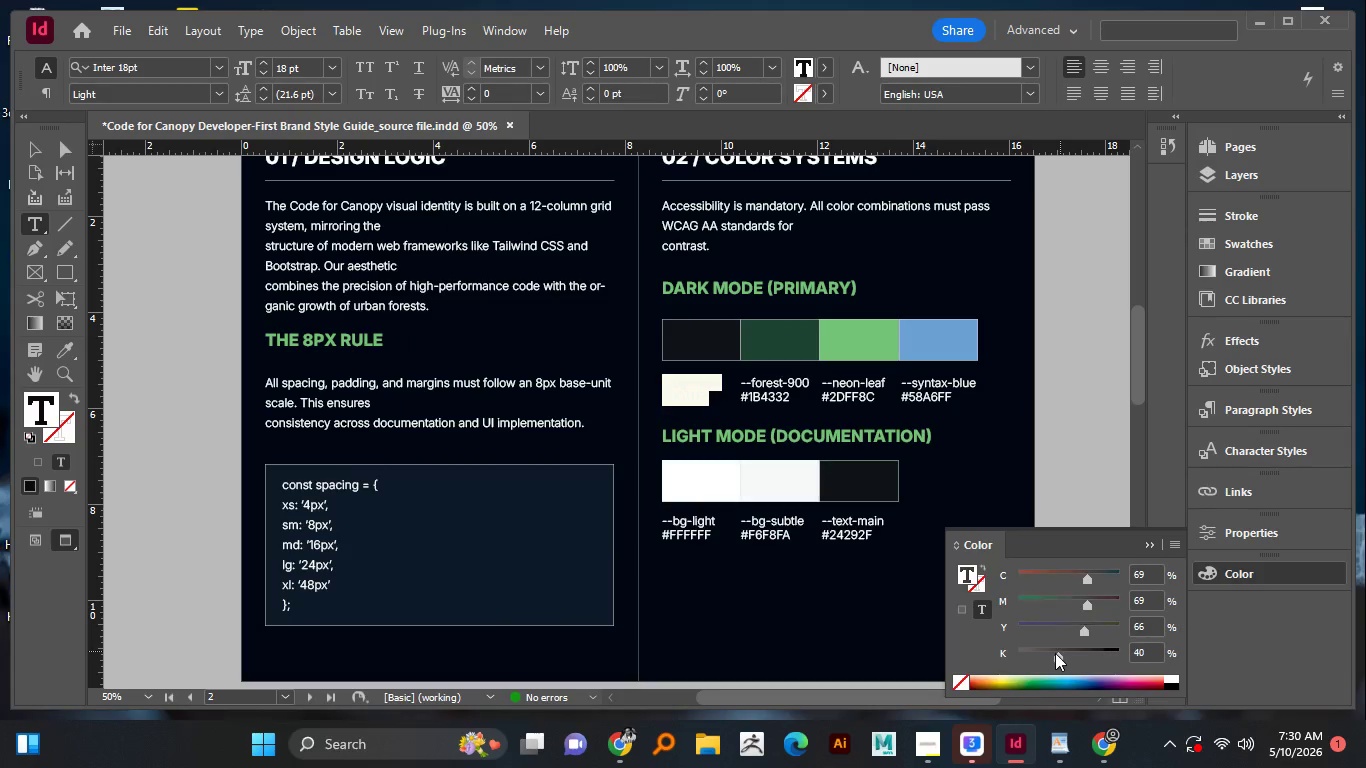 
left_click_drag(start_coordinate=[1060, 651], to_coordinate=[1054, 654])
 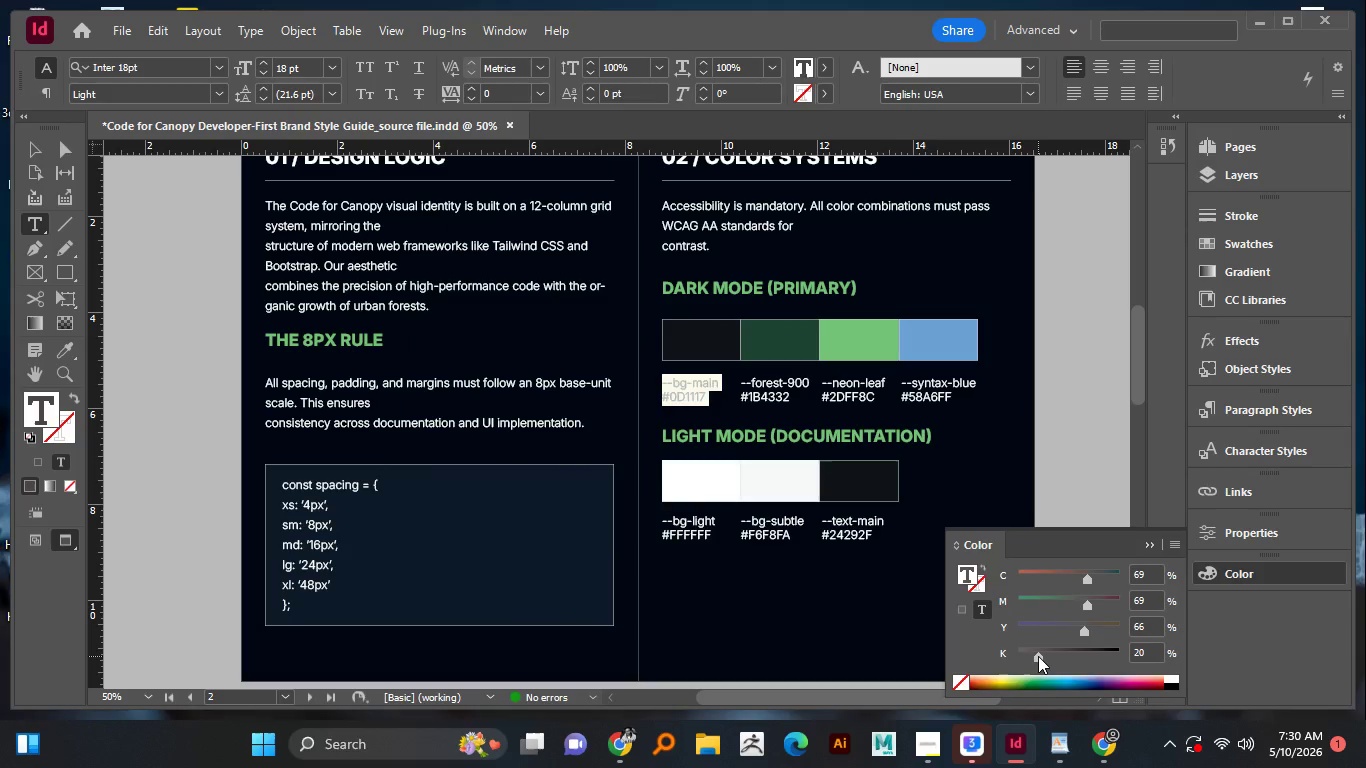 
left_click_drag(start_coordinate=[1045, 654], to_coordinate=[1038, 656])
 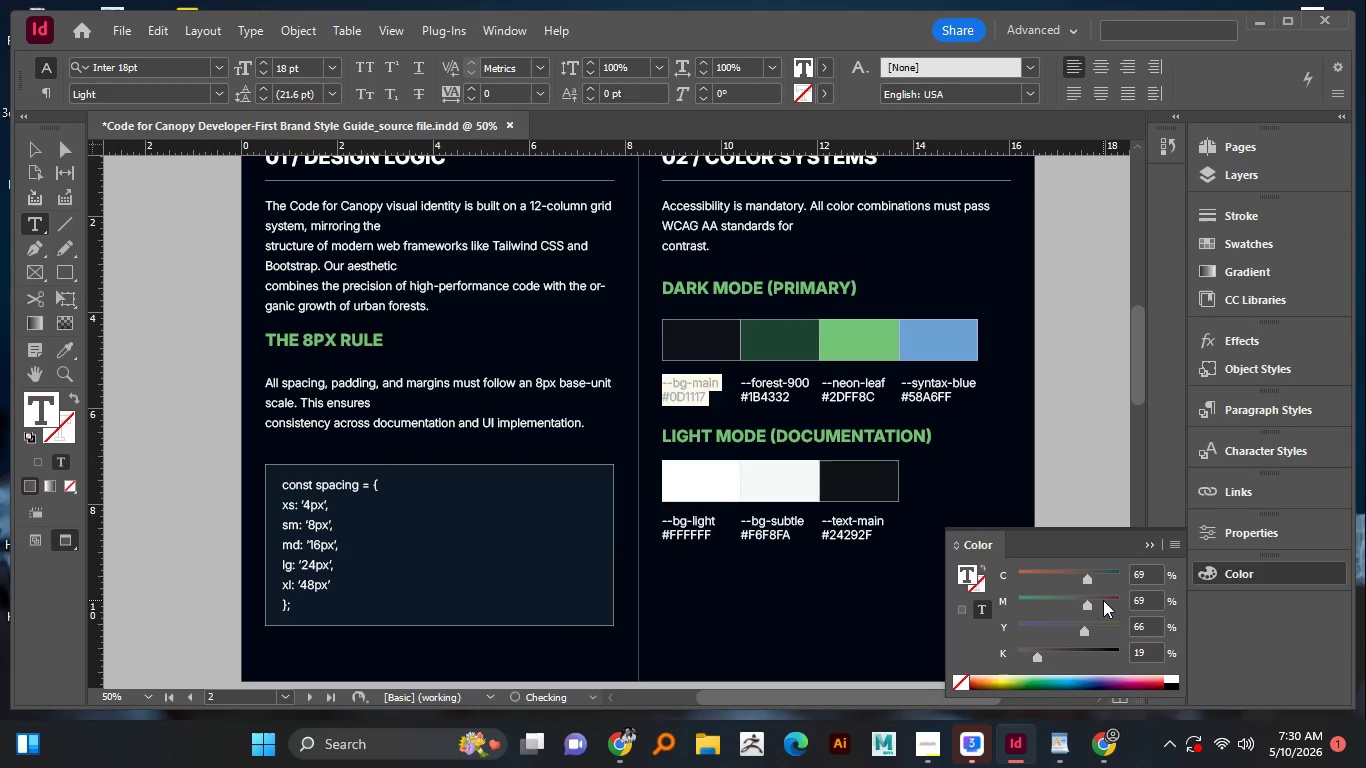 
left_click_drag(start_coordinate=[1090, 625], to_coordinate=[1116, 625])
 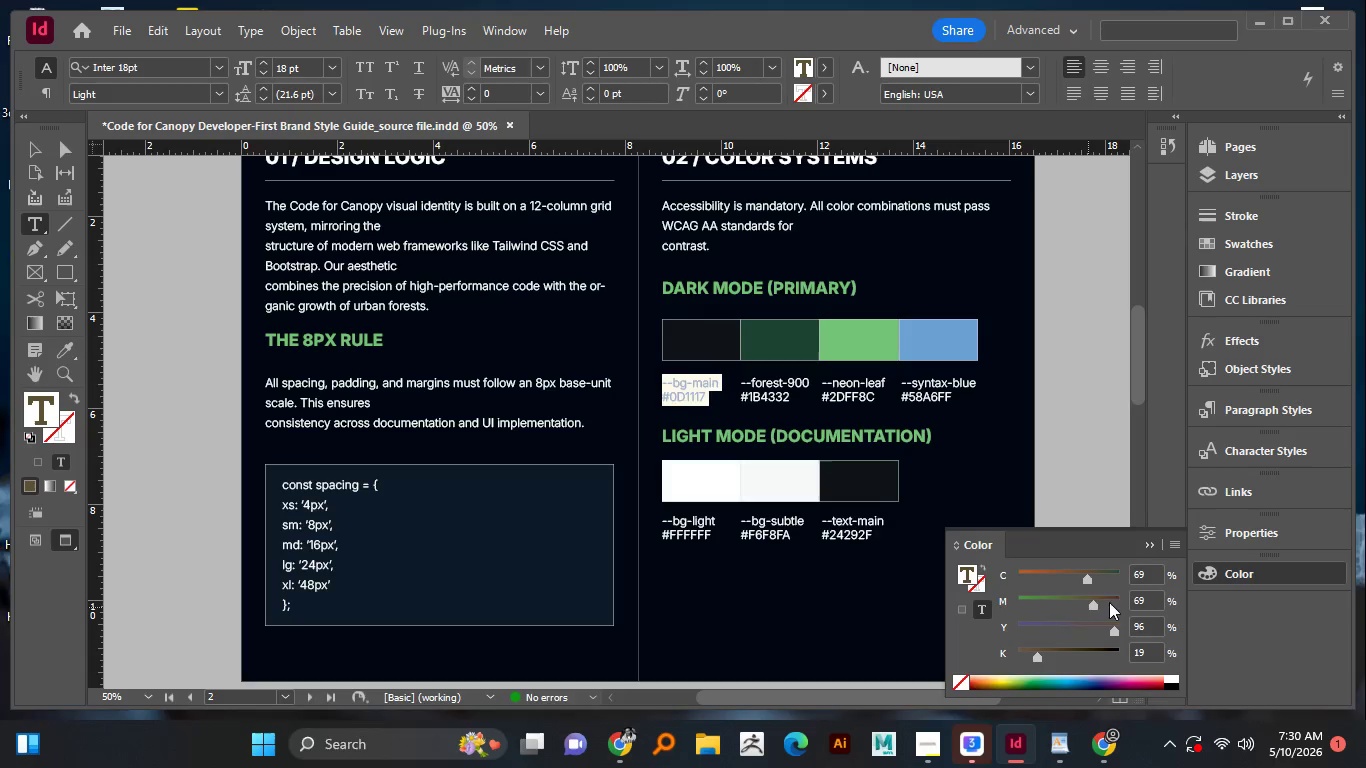 
left_click_drag(start_coordinate=[1088, 607], to_coordinate=[1119, 597])
 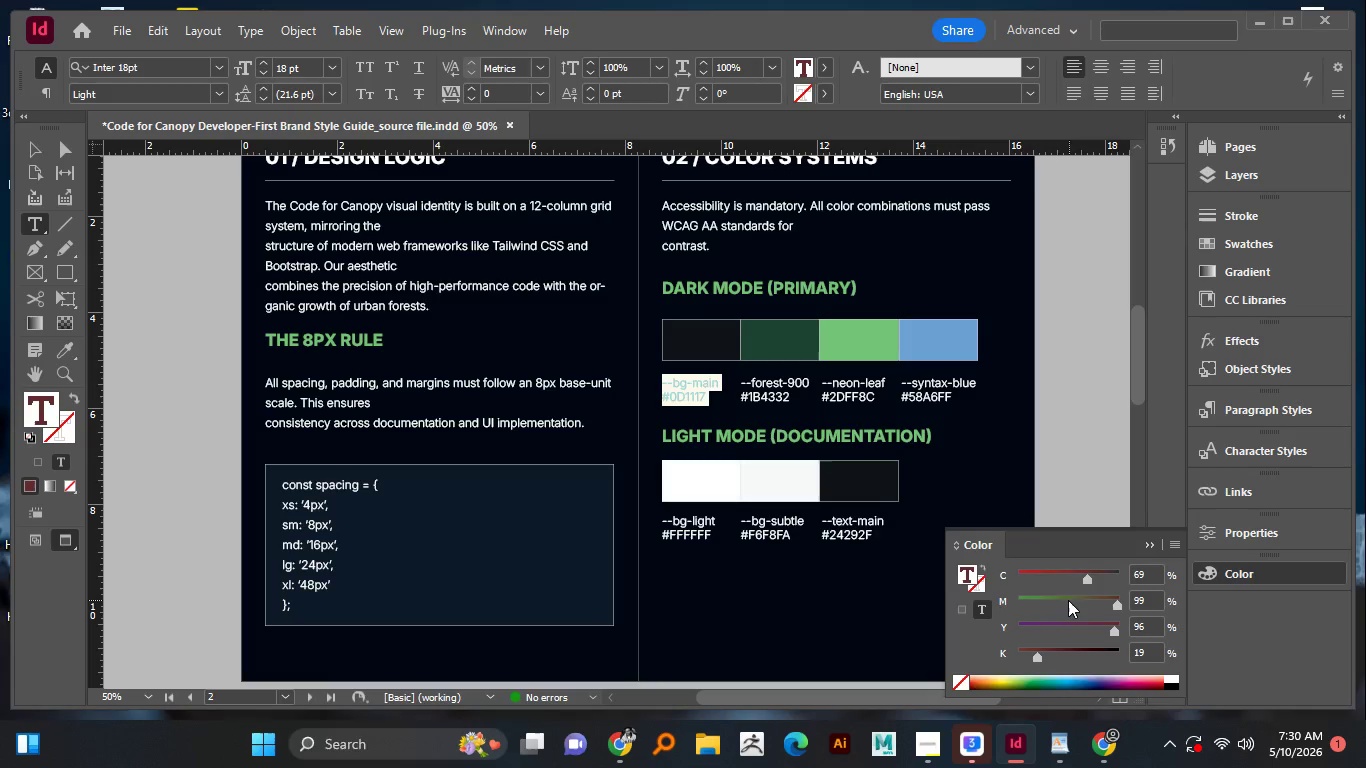 
left_click_drag(start_coordinate=[1053, 598], to_coordinate=[1042, 601])
 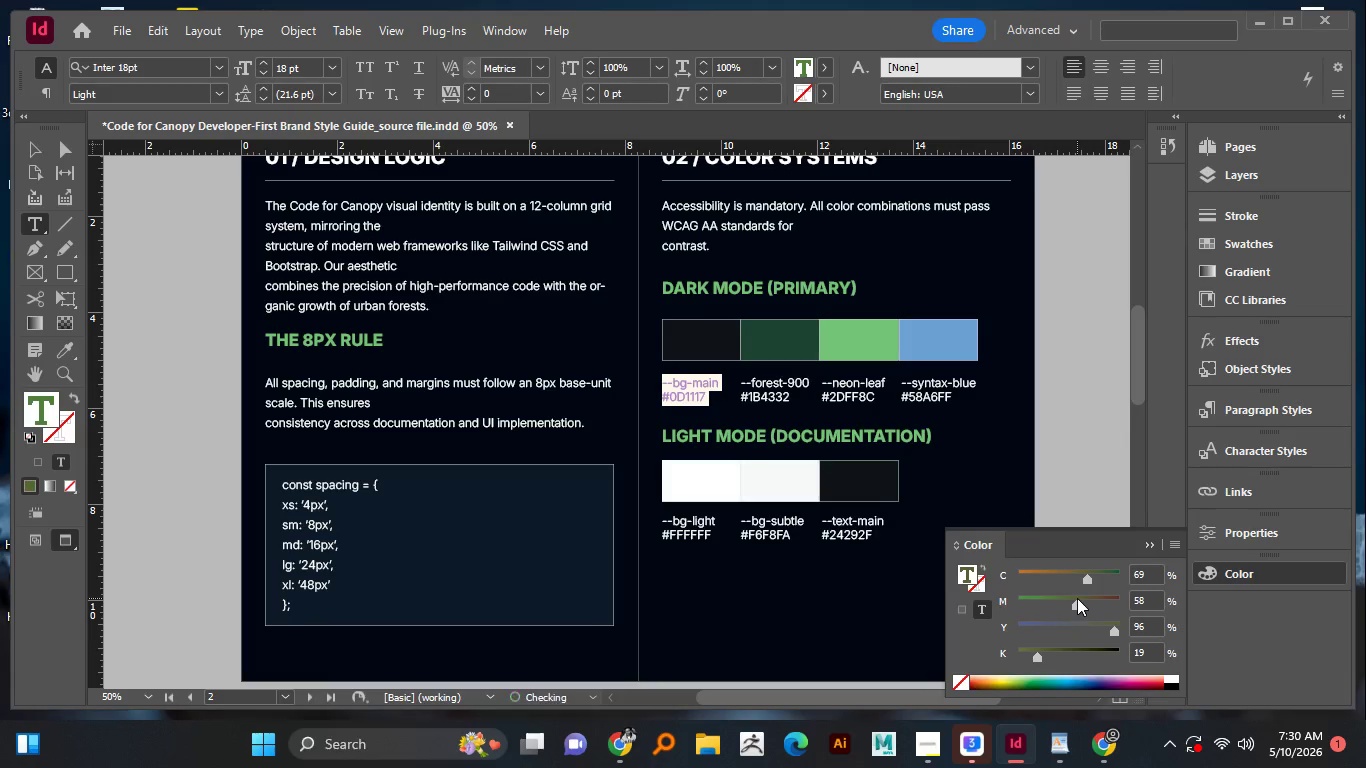 
left_click_drag(start_coordinate=[1053, 598], to_coordinate=[1077, 598])
 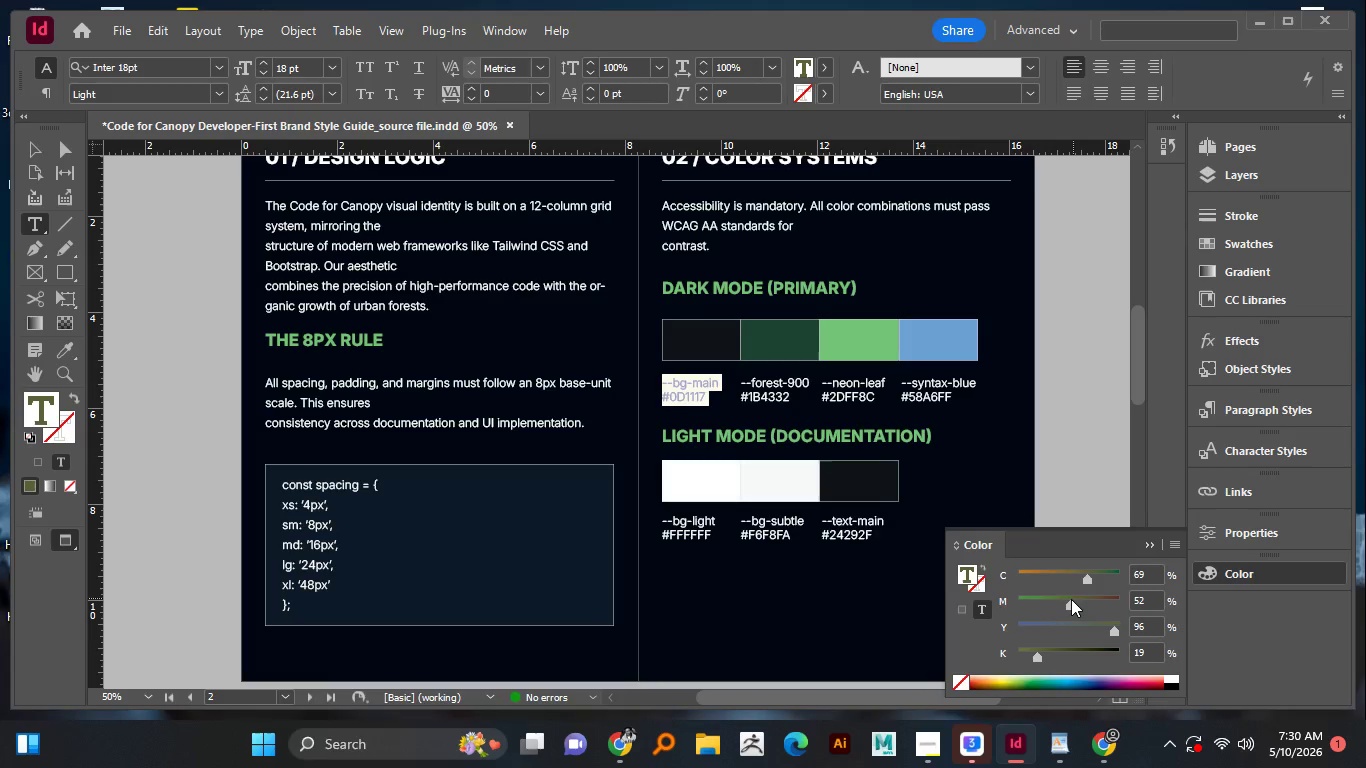 
left_click_drag(start_coordinate=[1077, 598], to_coordinate=[1071, 599])
 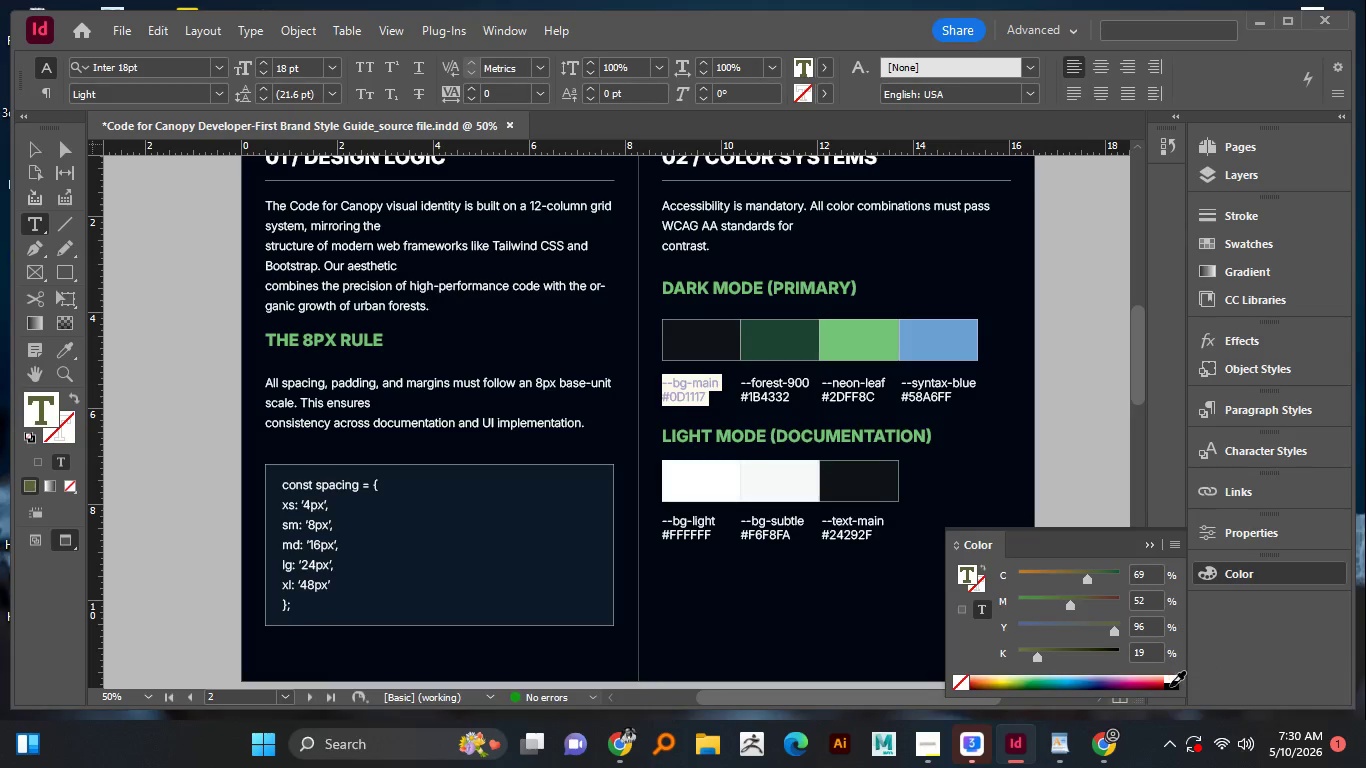 
left_click([1170, 686])
 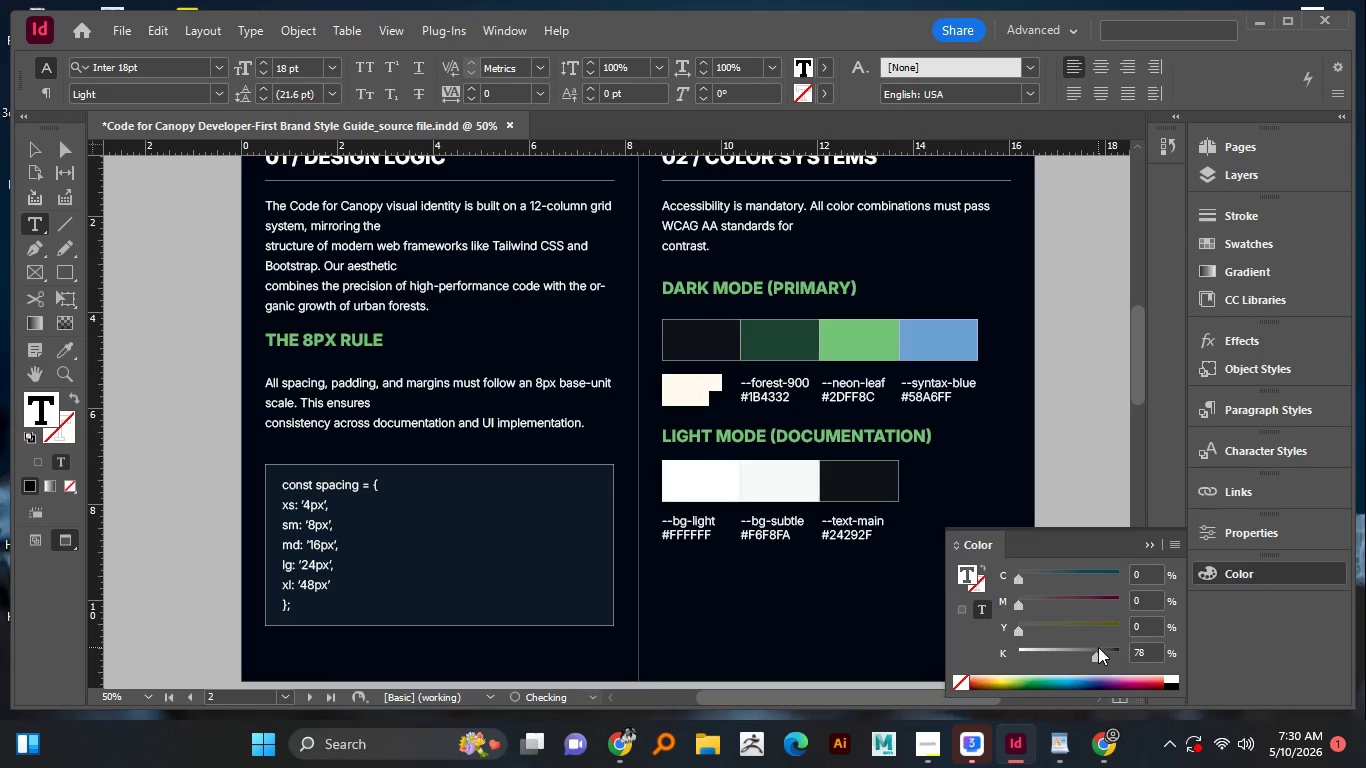 
left_click([1098, 647])
 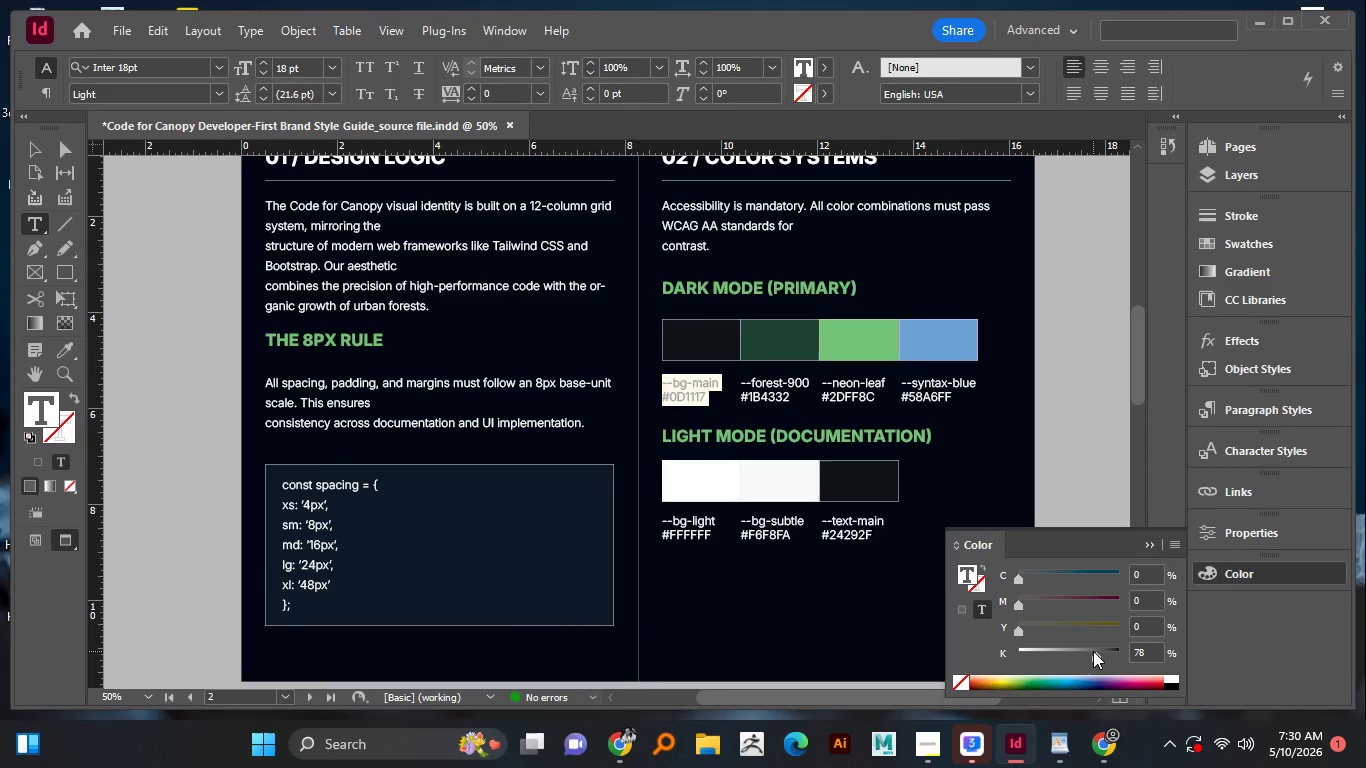 
left_click_drag(start_coordinate=[1093, 651], to_coordinate=[1106, 651])
 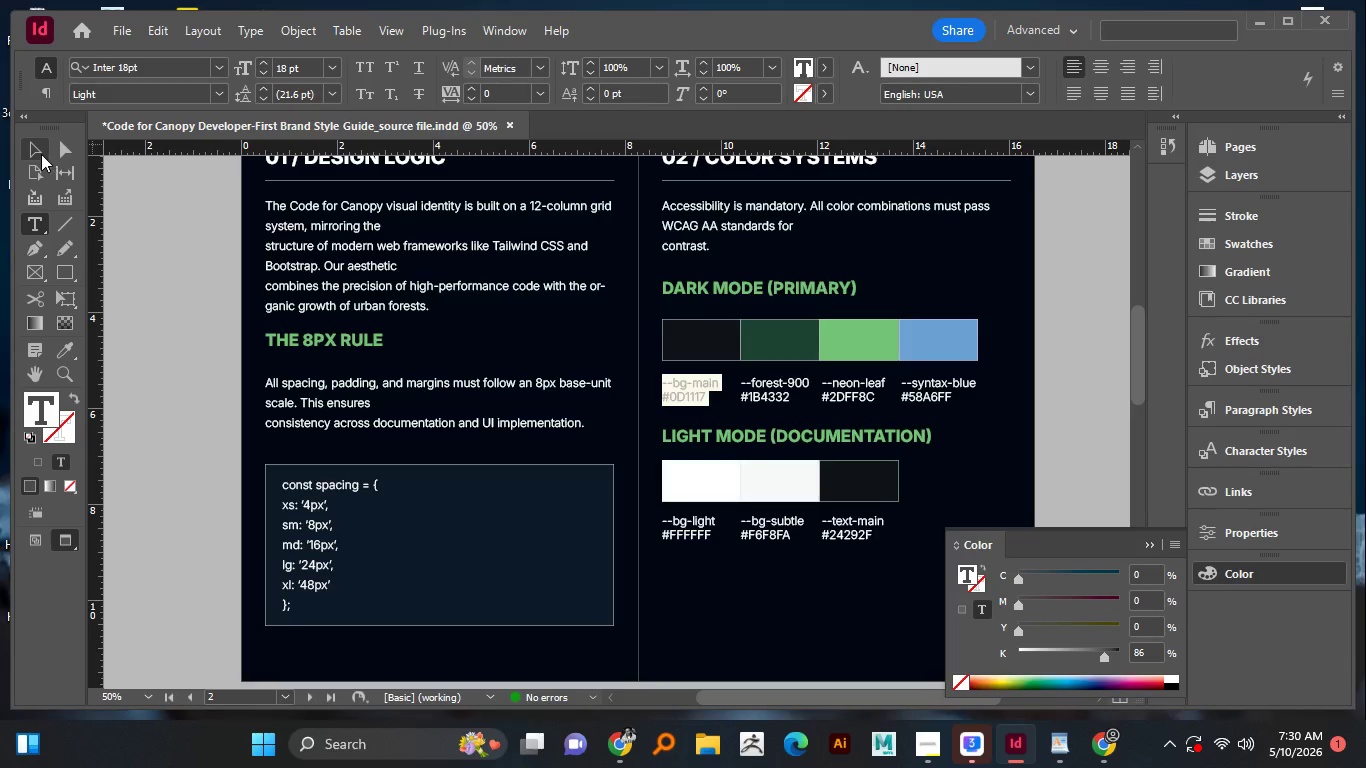 
left_click([40, 154])
 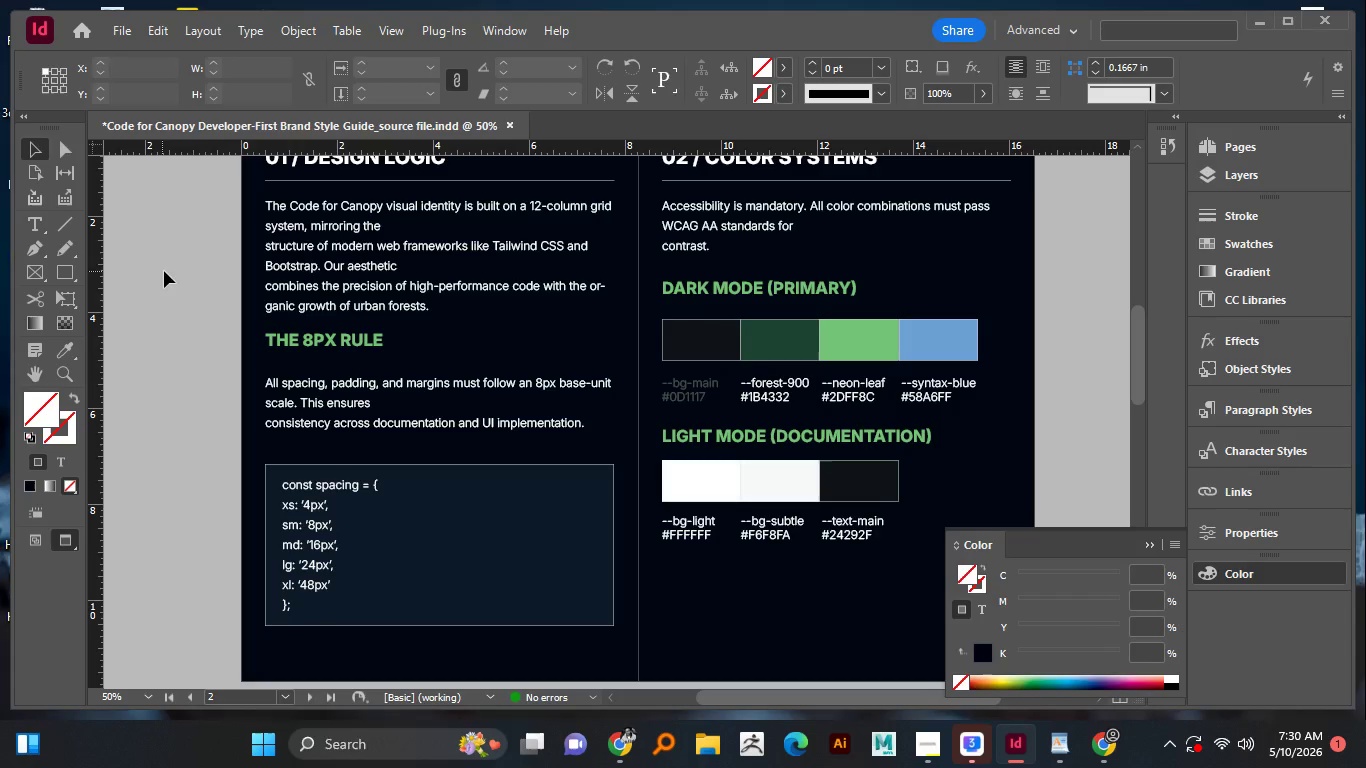 
left_click([162, 271])
 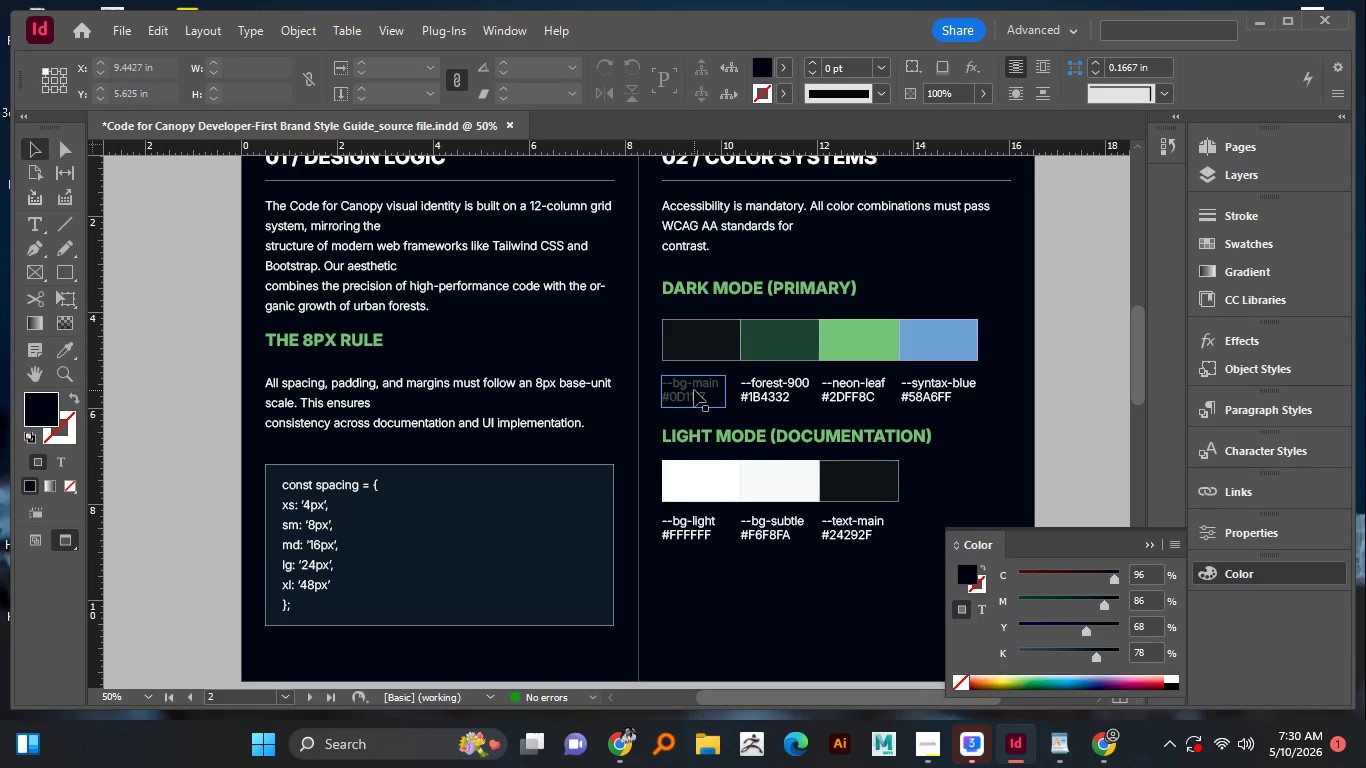 
left_click([694, 390])
 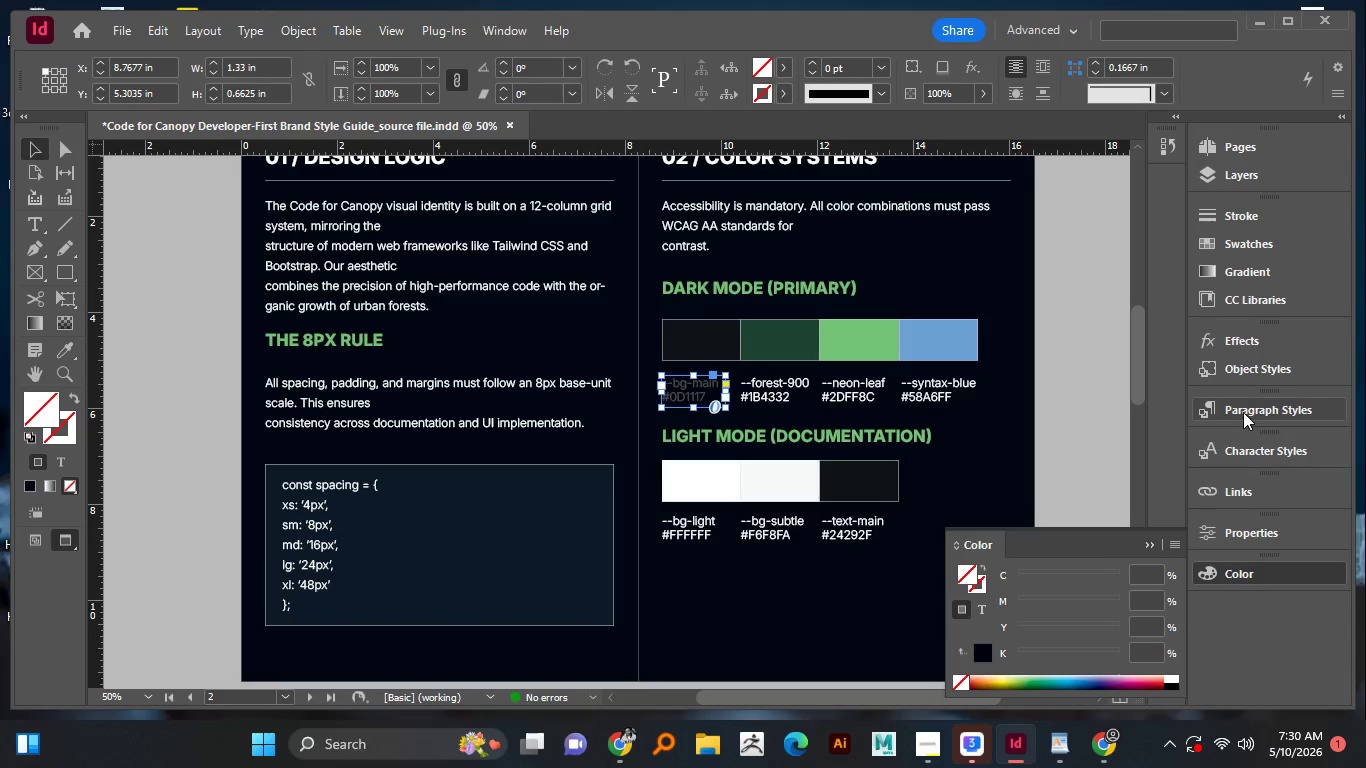 
left_click([1243, 412])
 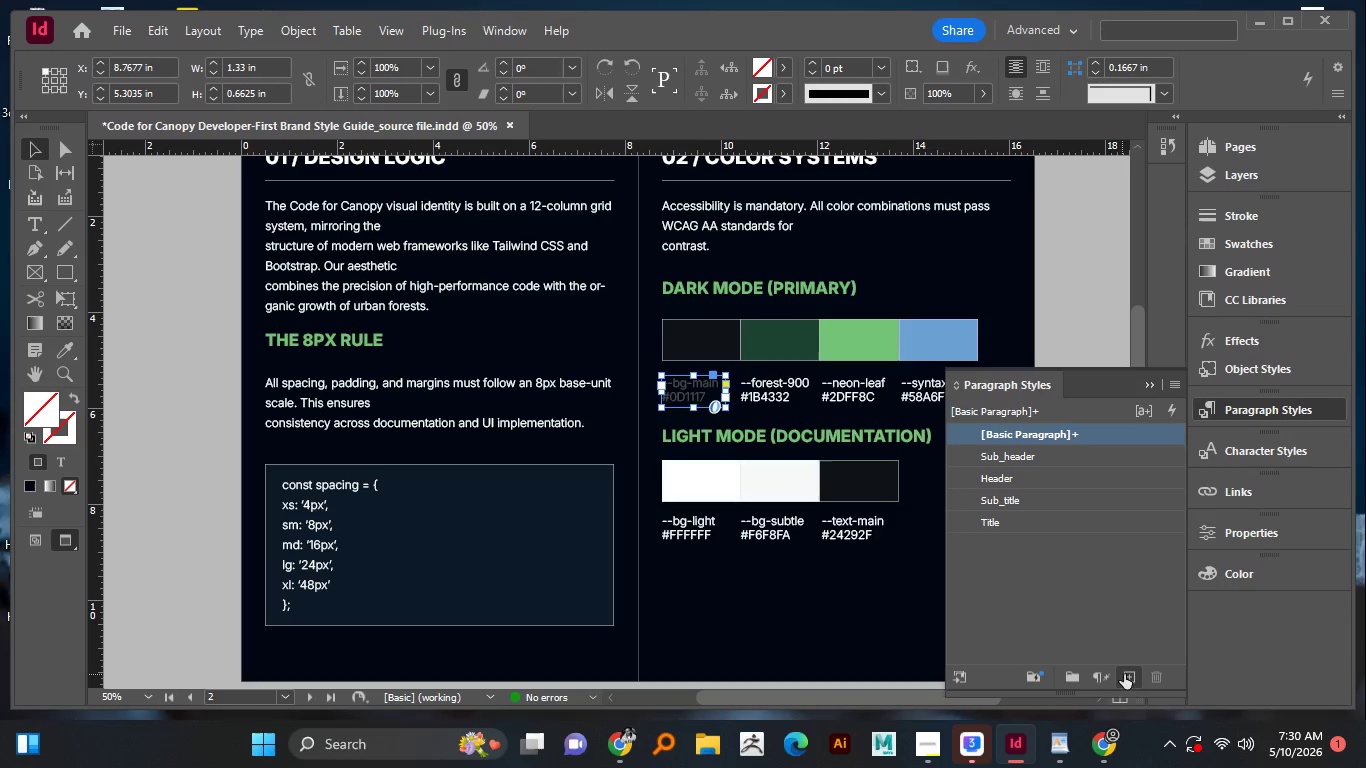 
left_click([1130, 674])
 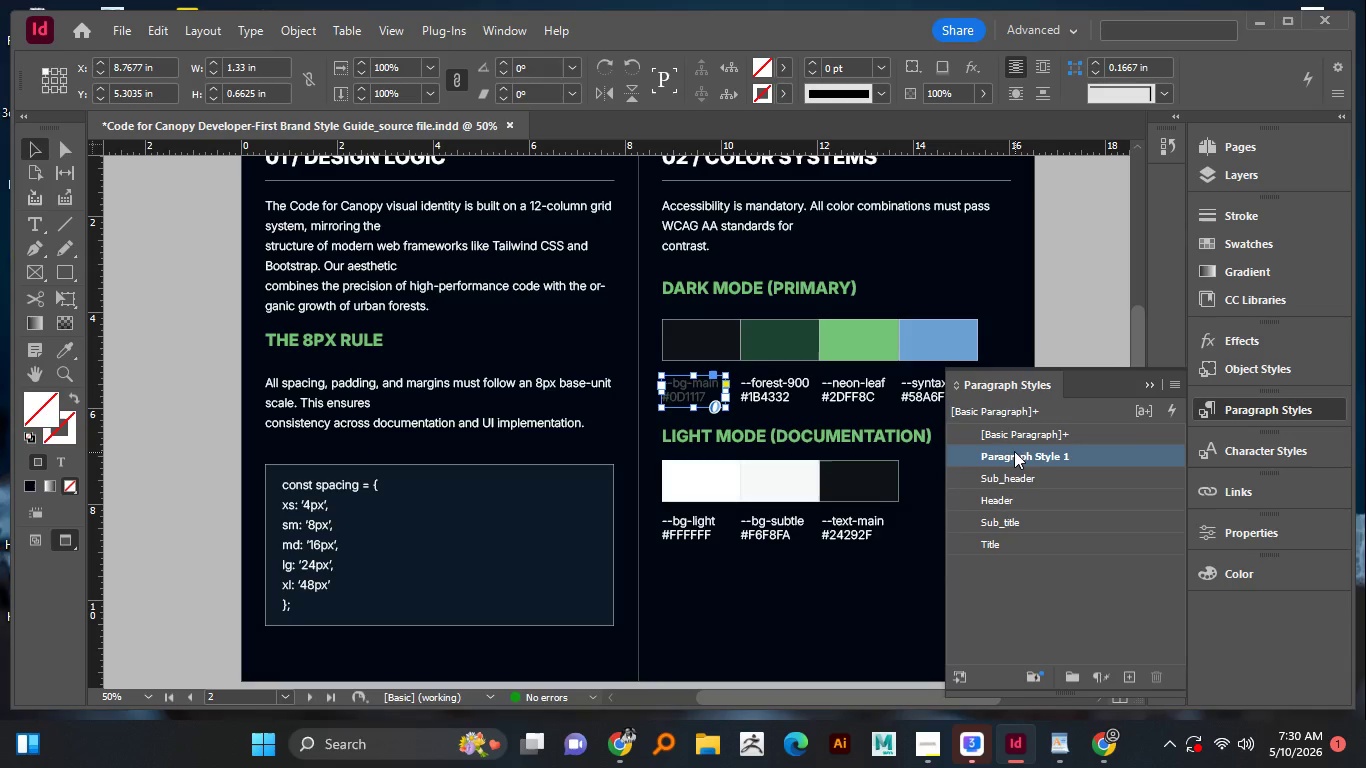 
double_click([1015, 451])
 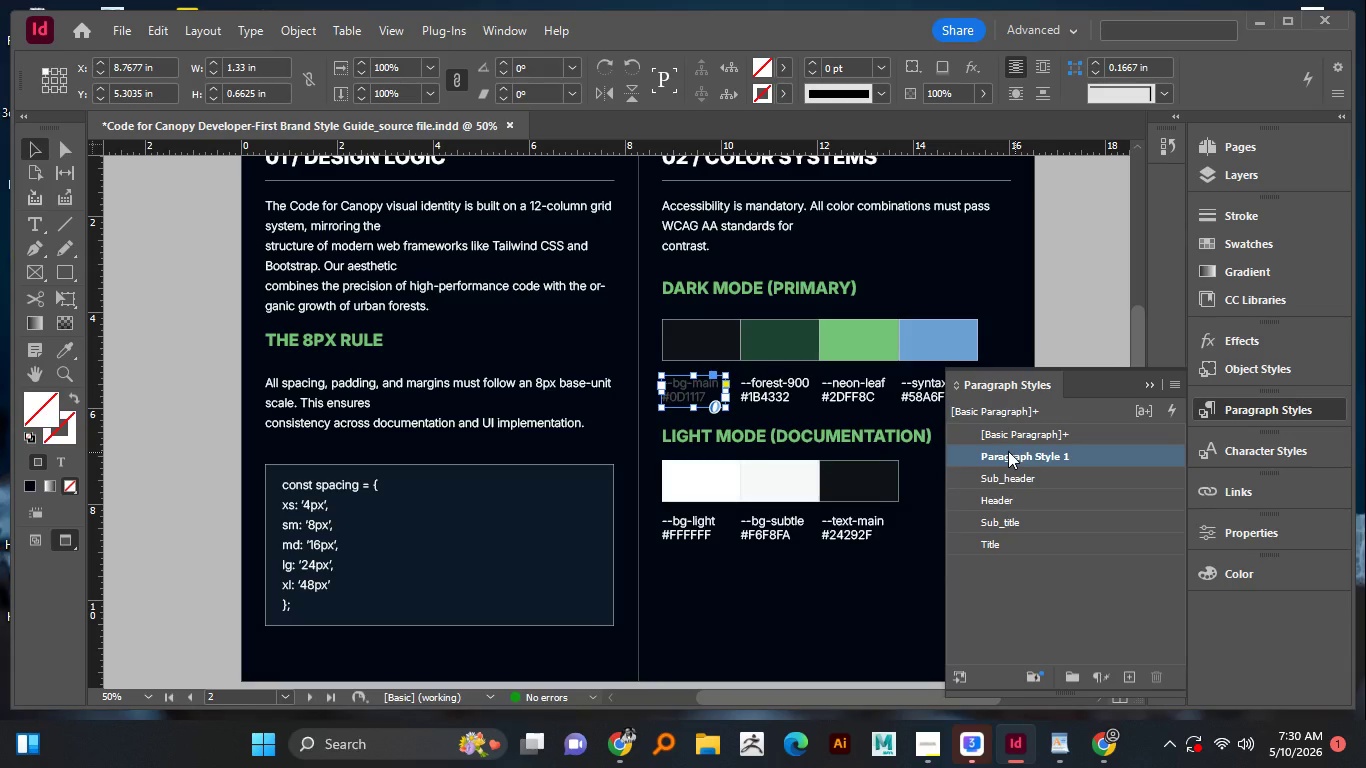 
hold_key(key=C, duration=0.53)
 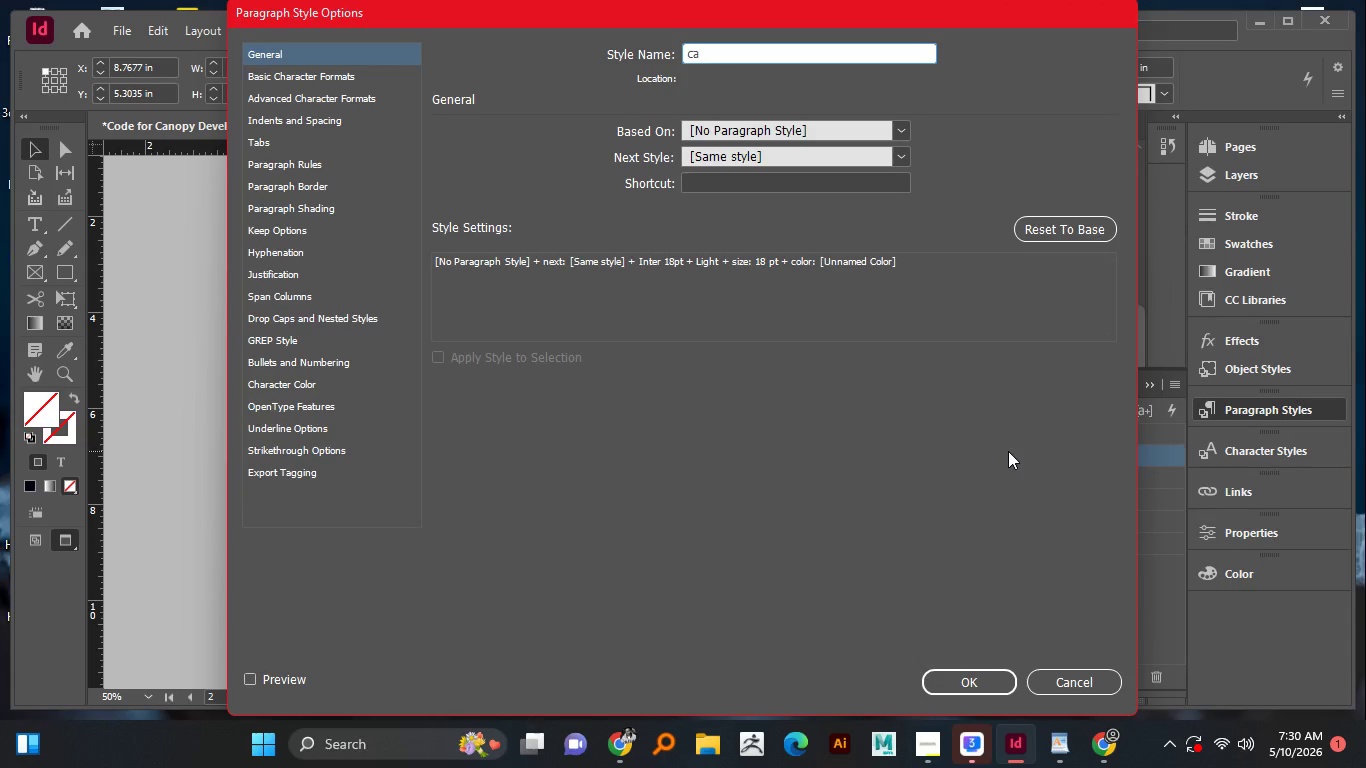 
key(A)
 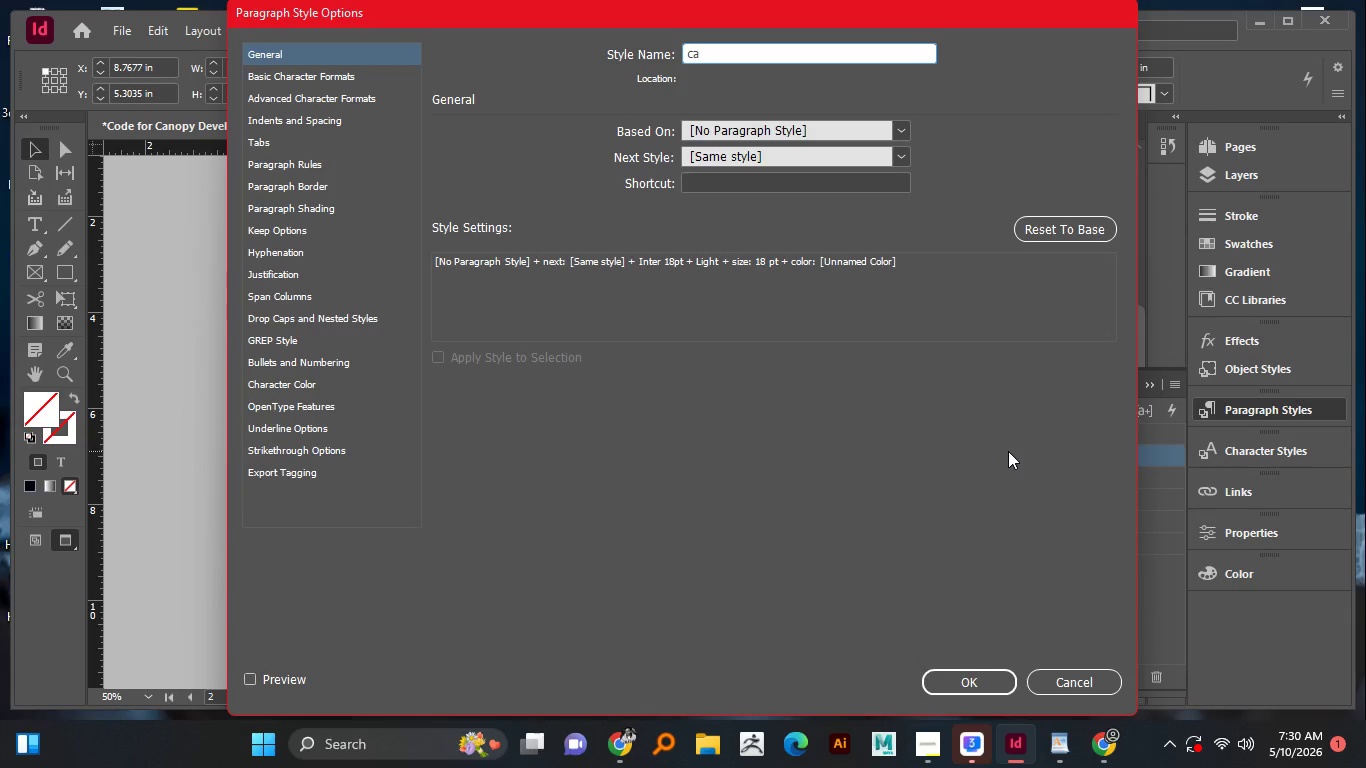 
key(Control+A)
 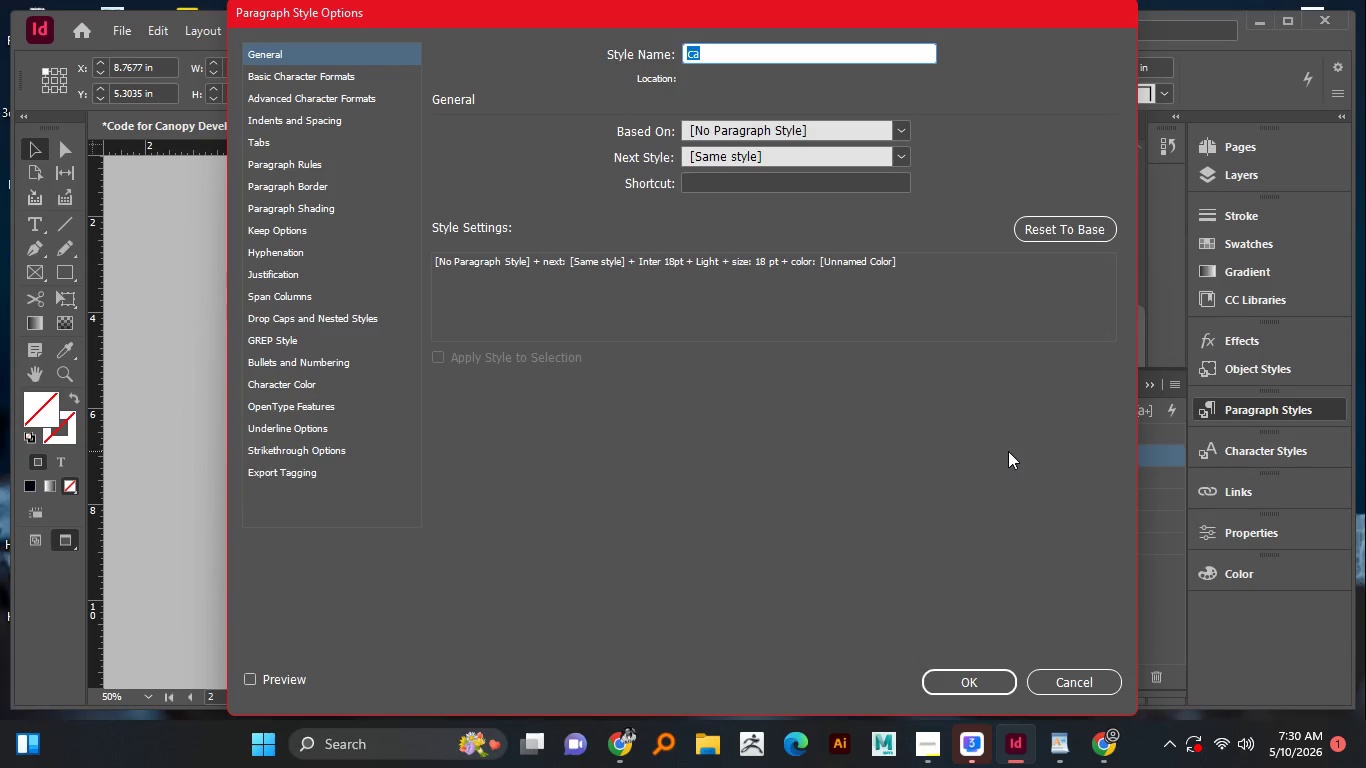 
type(Caption)
 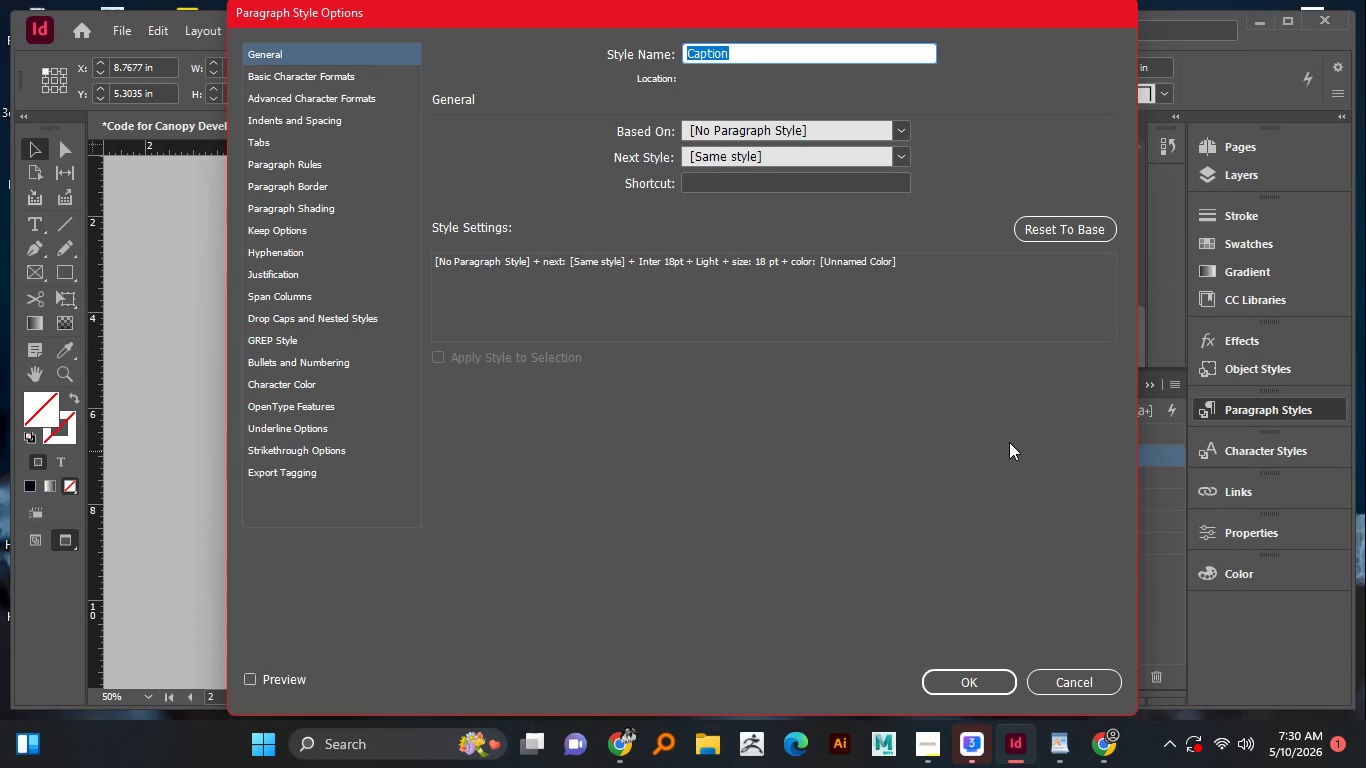 
key(Enter)
 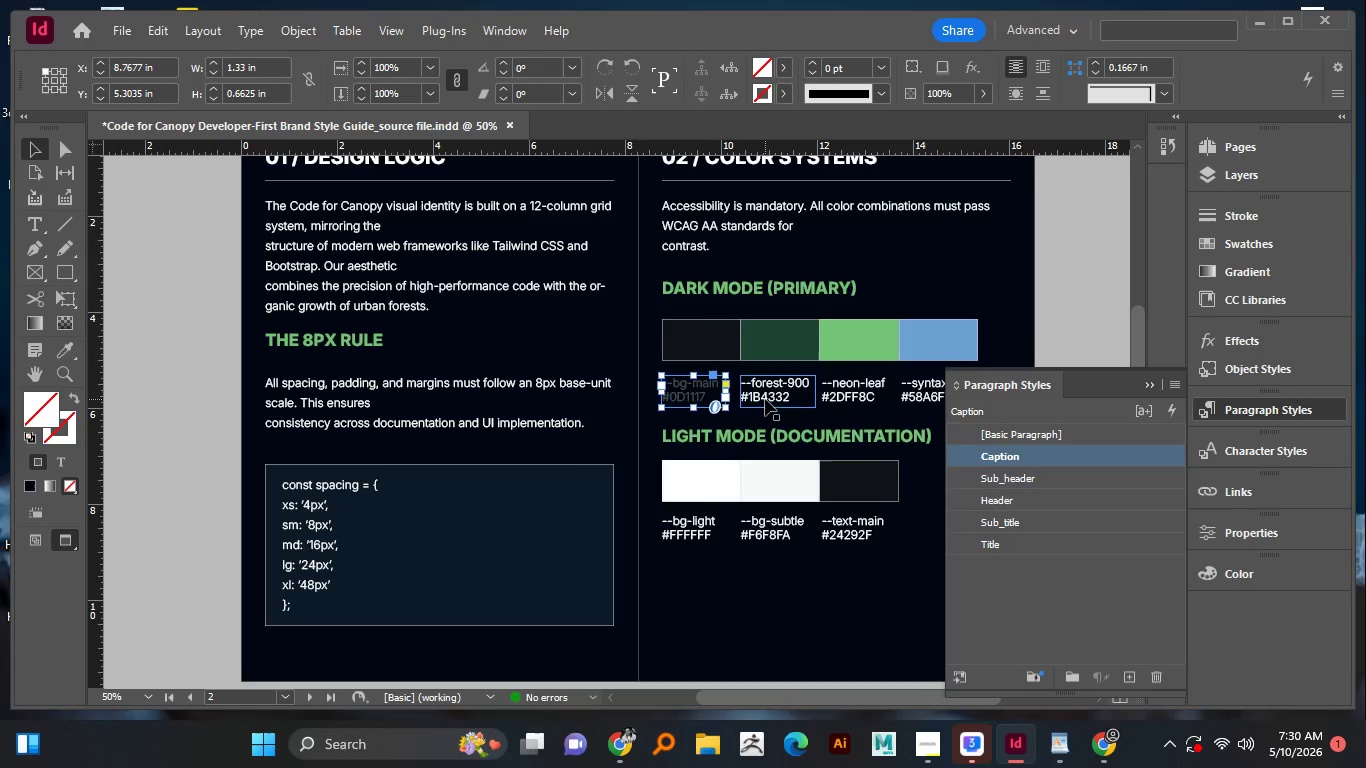 
left_click([765, 399])
 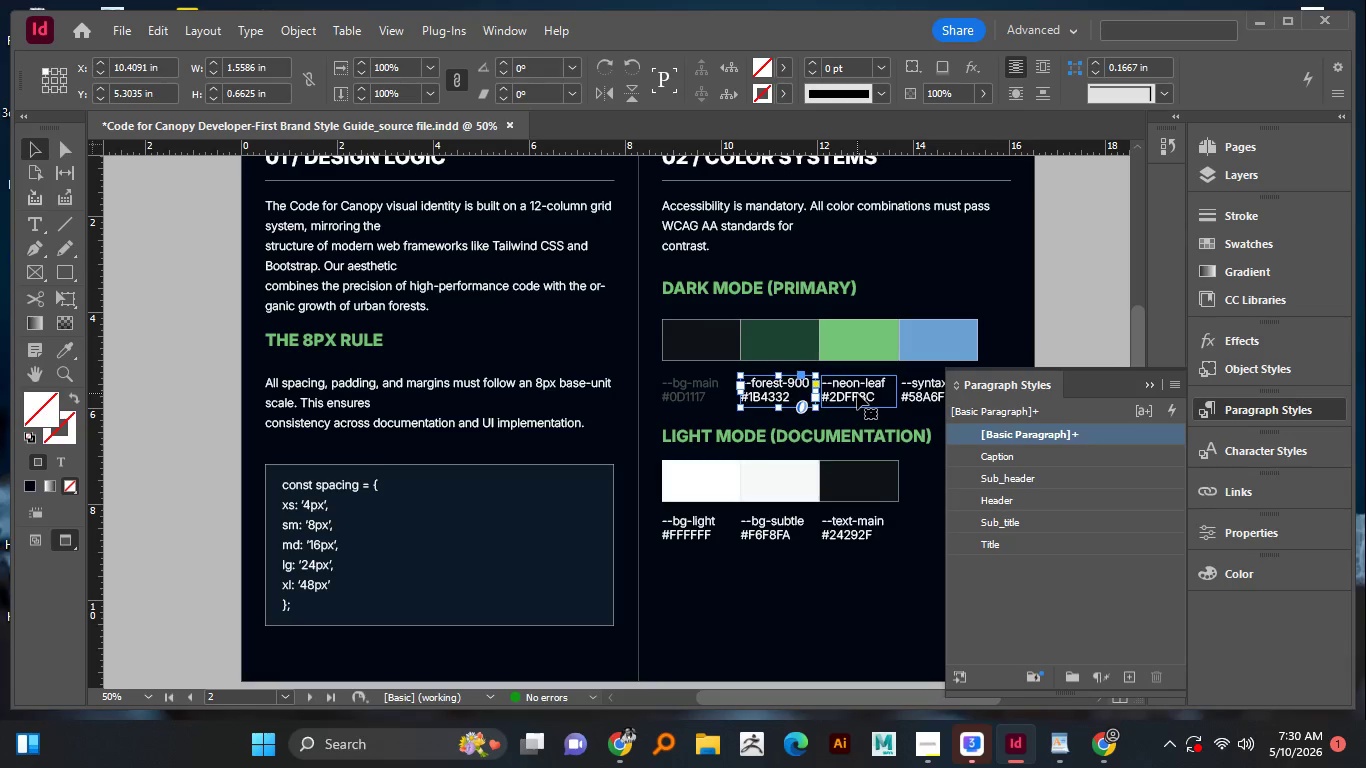 
hold_key(key=ShiftLeft, duration=0.97)
left_click([857, 393])
 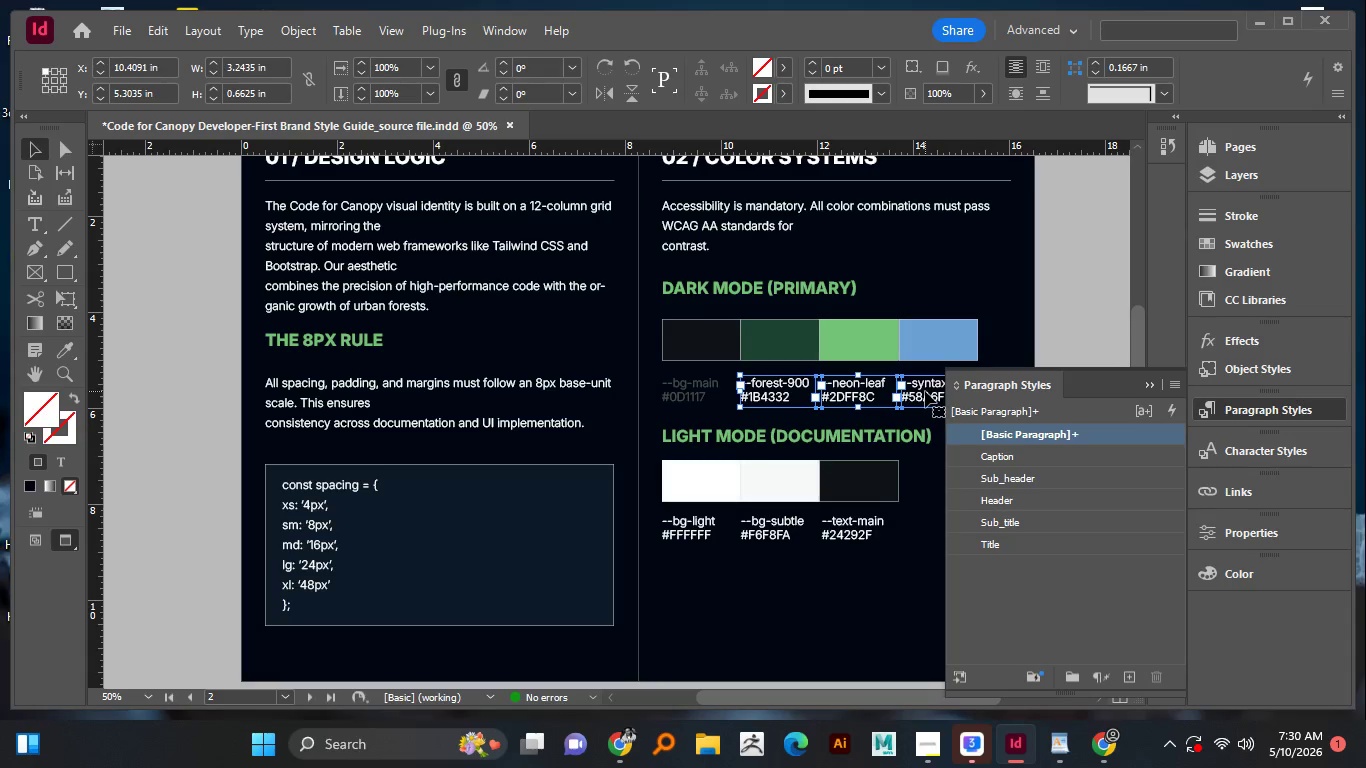 
left_click([925, 391])
 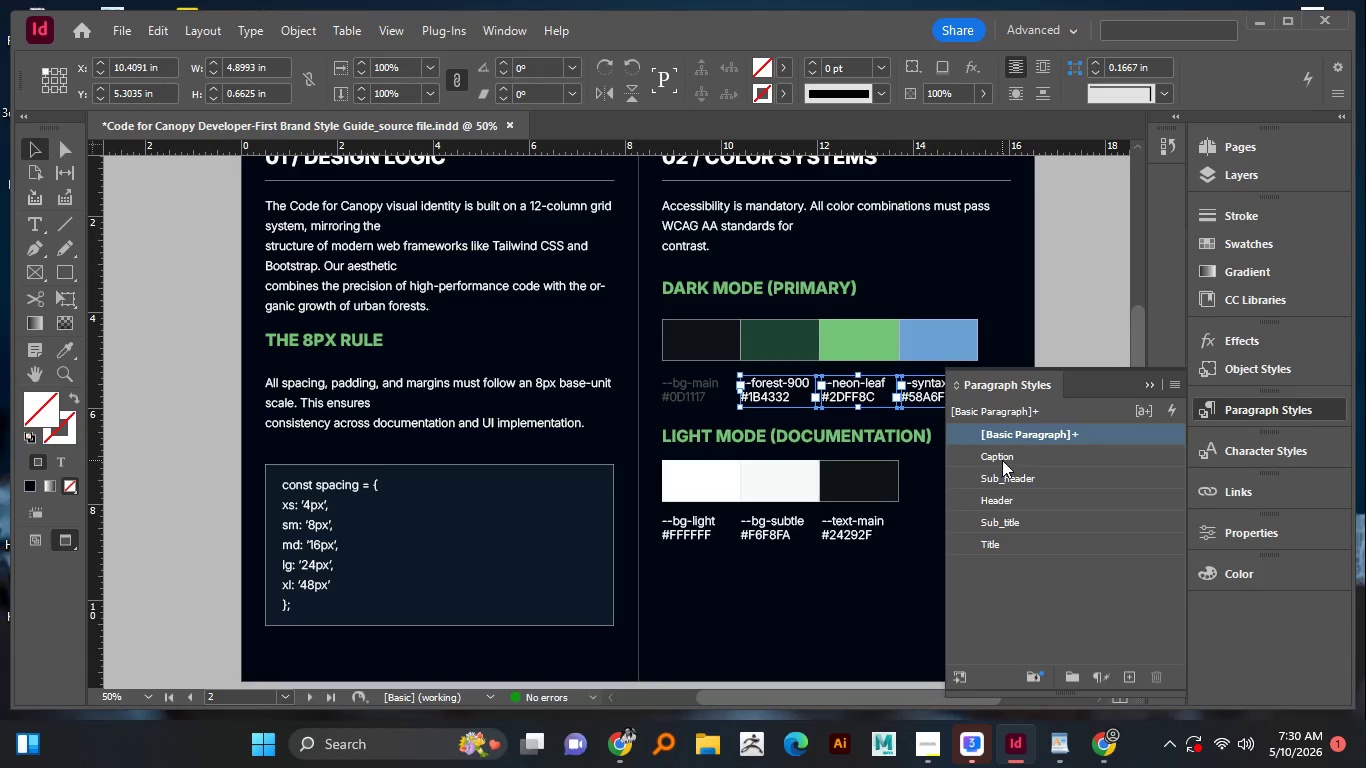 
left_click([1002, 460])
 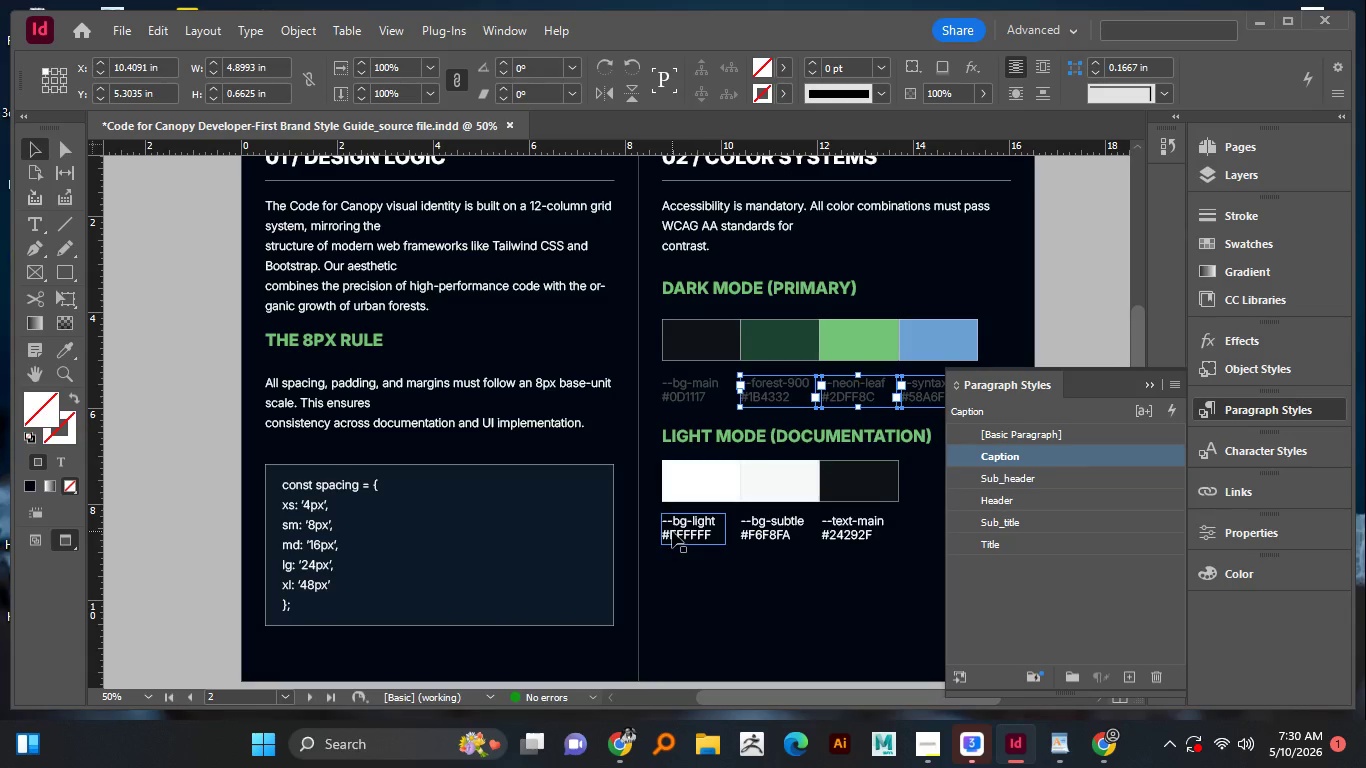 
left_click([672, 531])
 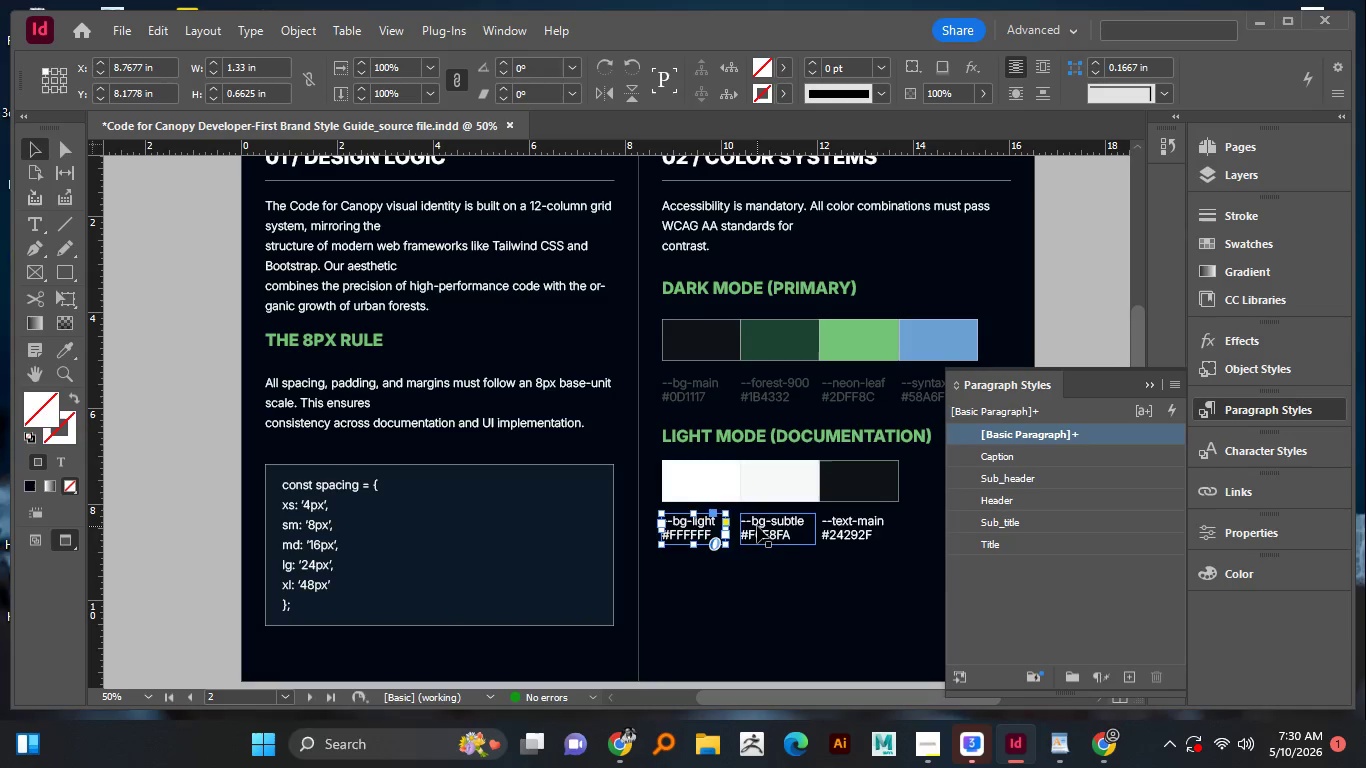 
hold_key(key=ShiftLeft, duration=1.11)
left_click([757, 526])
 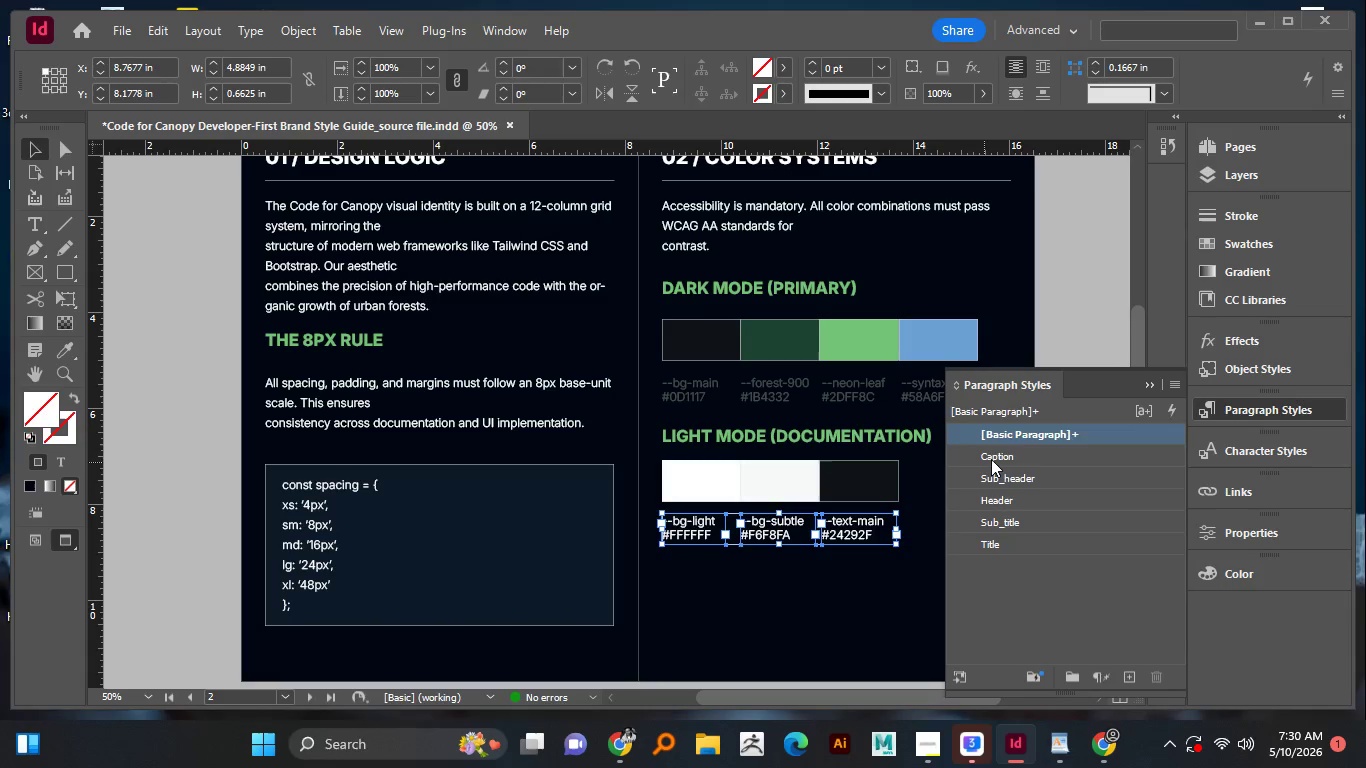 
left_click([991, 459])
 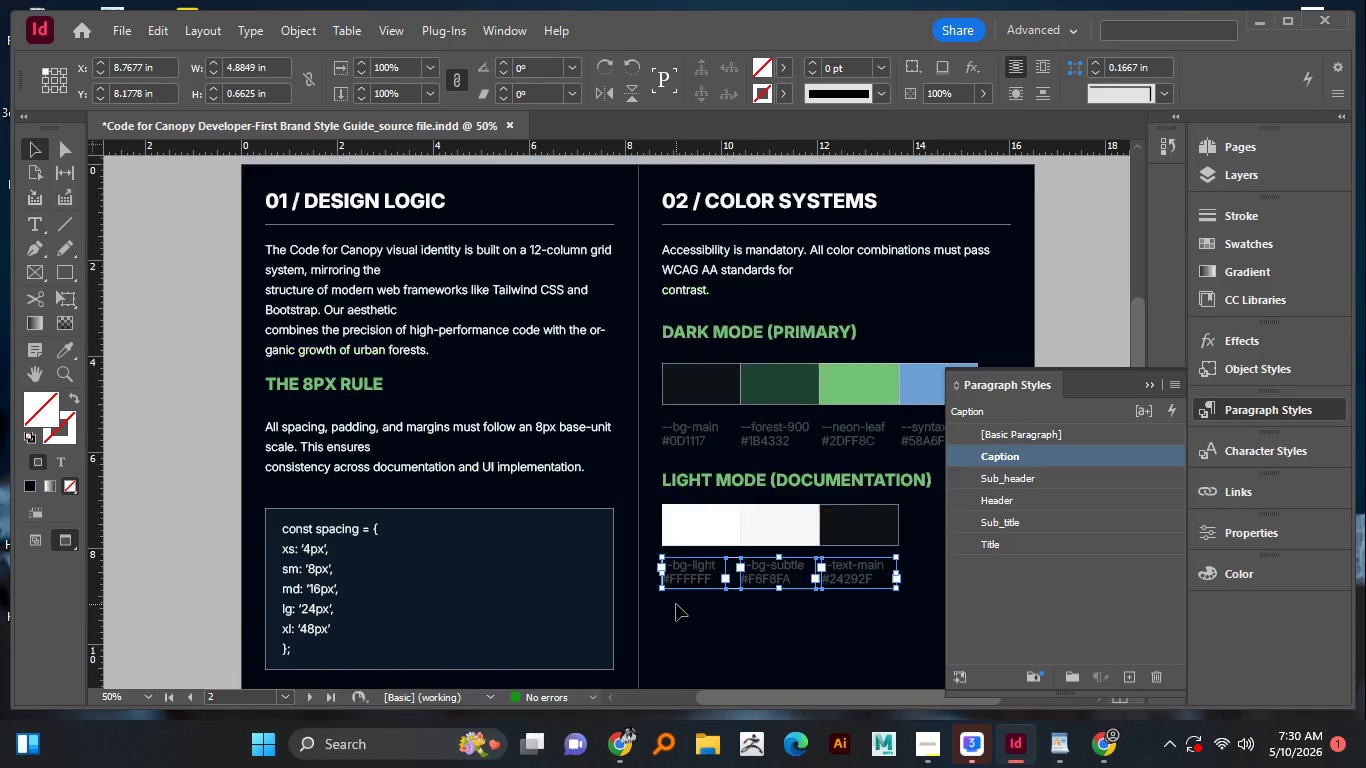 
scroll: coordinate [678, 596], scroll_direction: up, amount: 1.0
 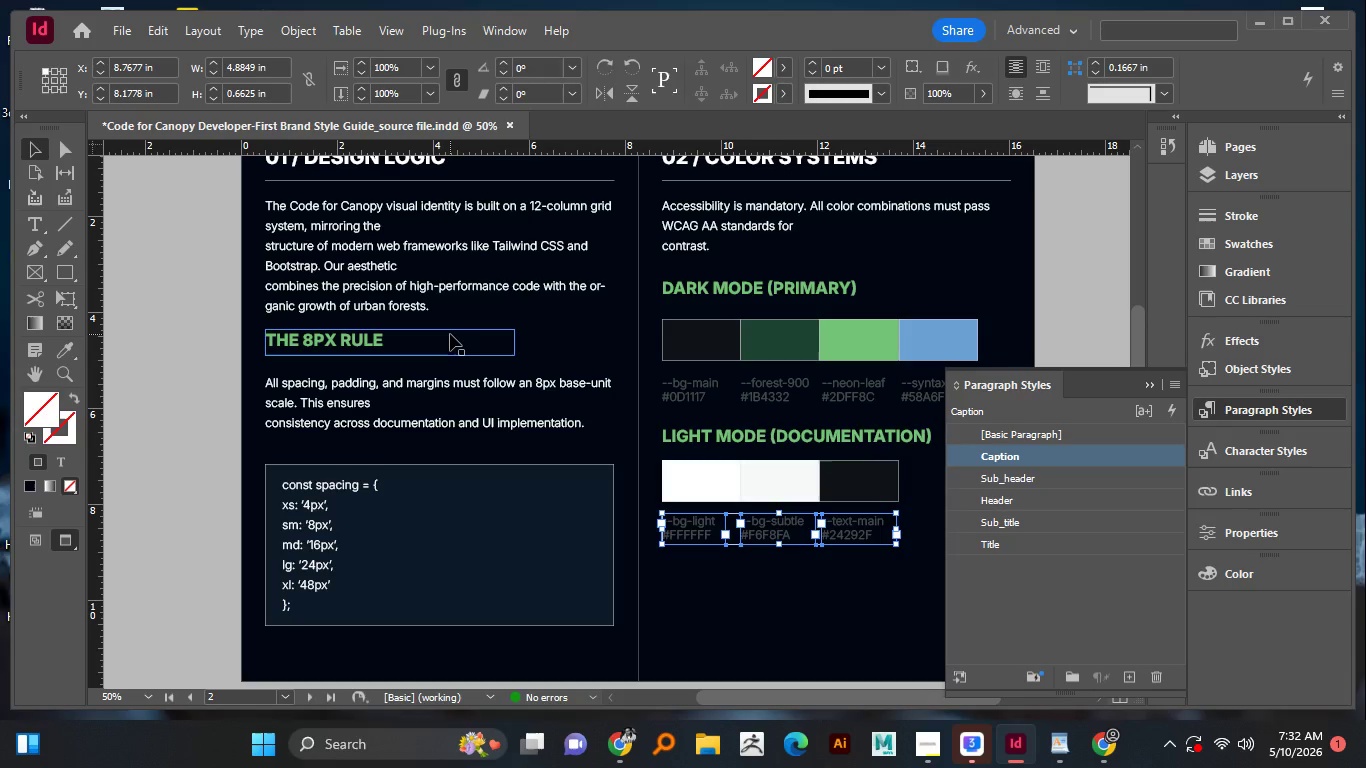 
wait(92.41)
 